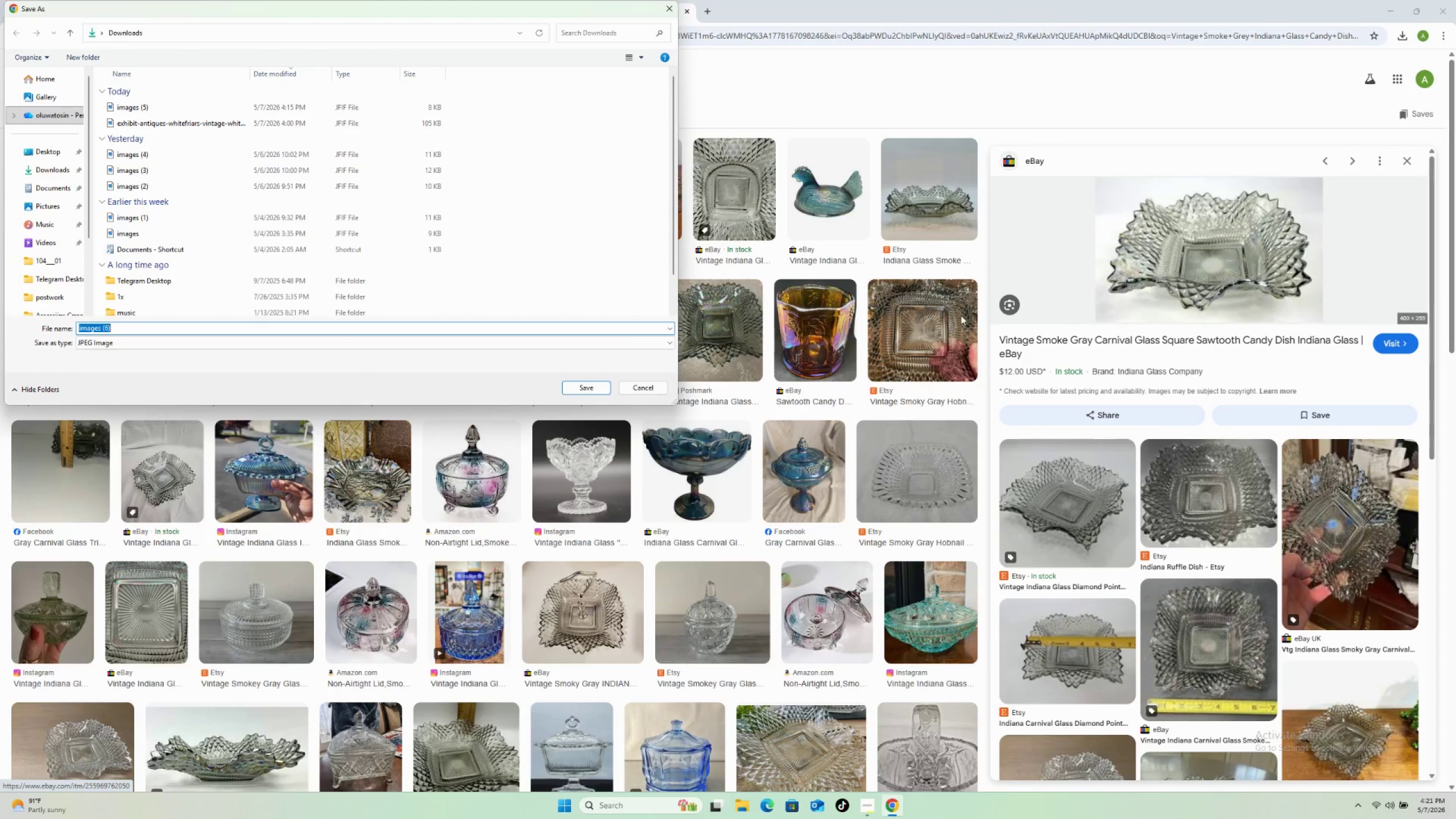 
wait(13.0)
 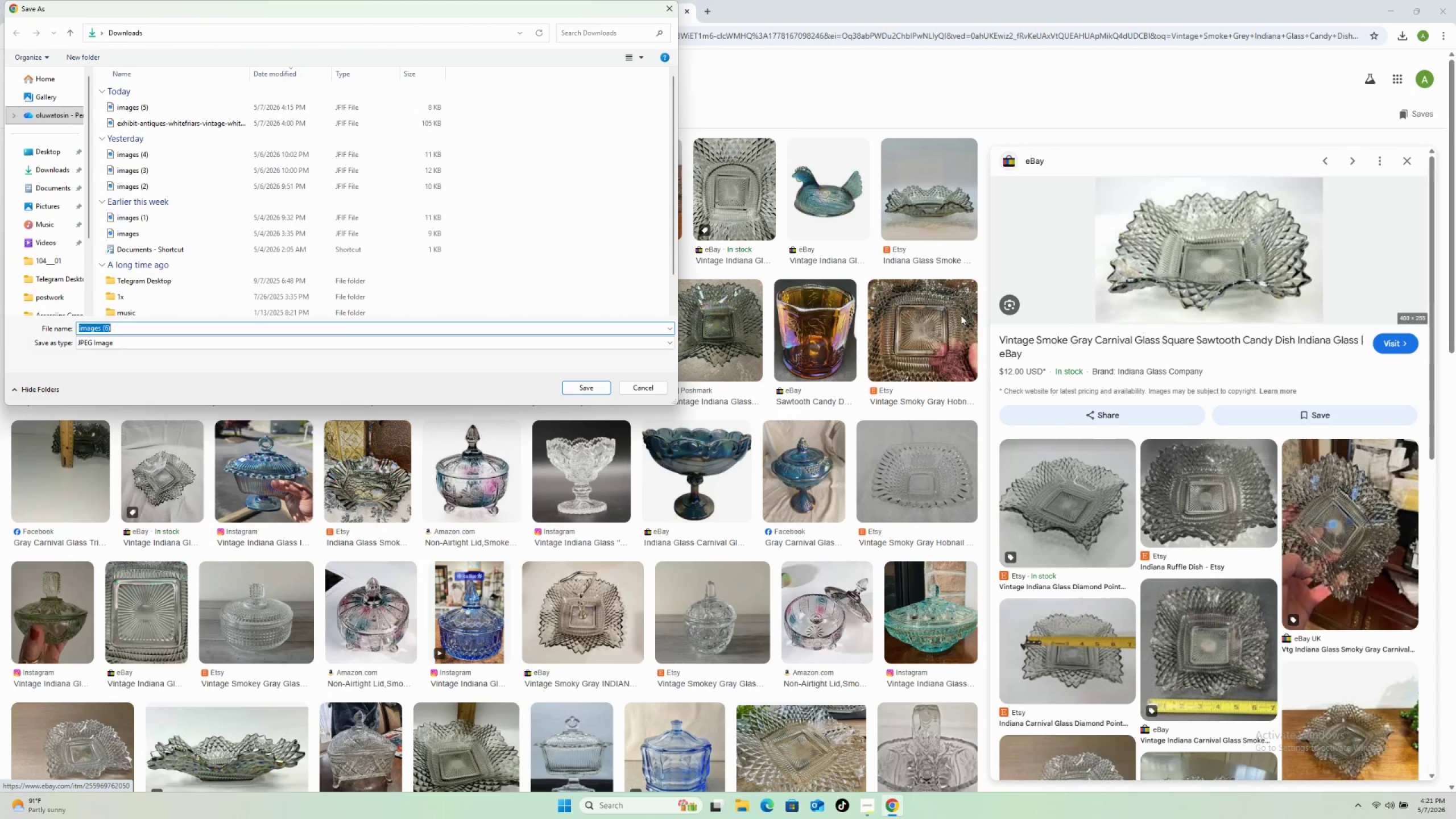 
left_click([573, 391])
 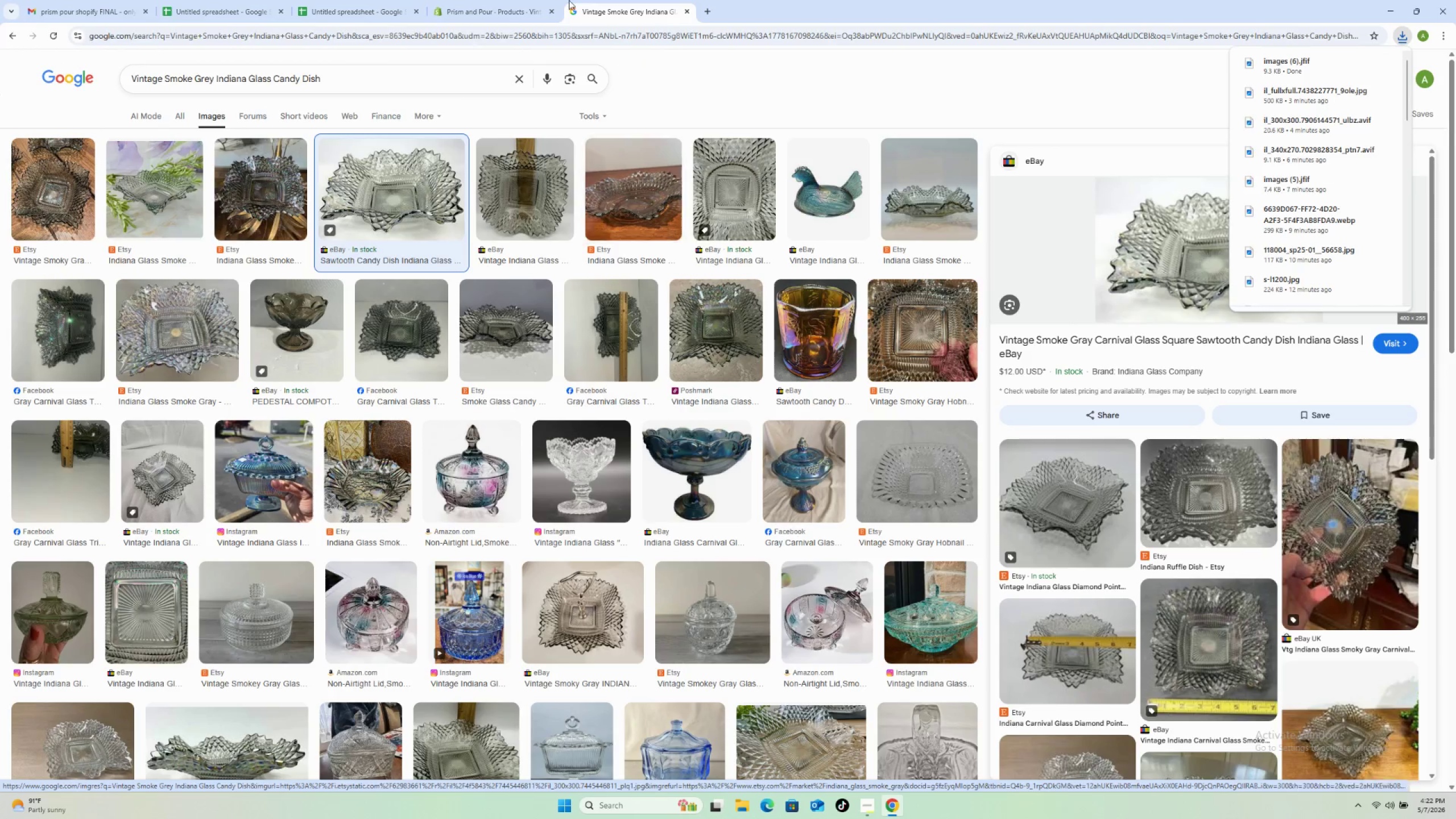 
left_click([466, 5])
 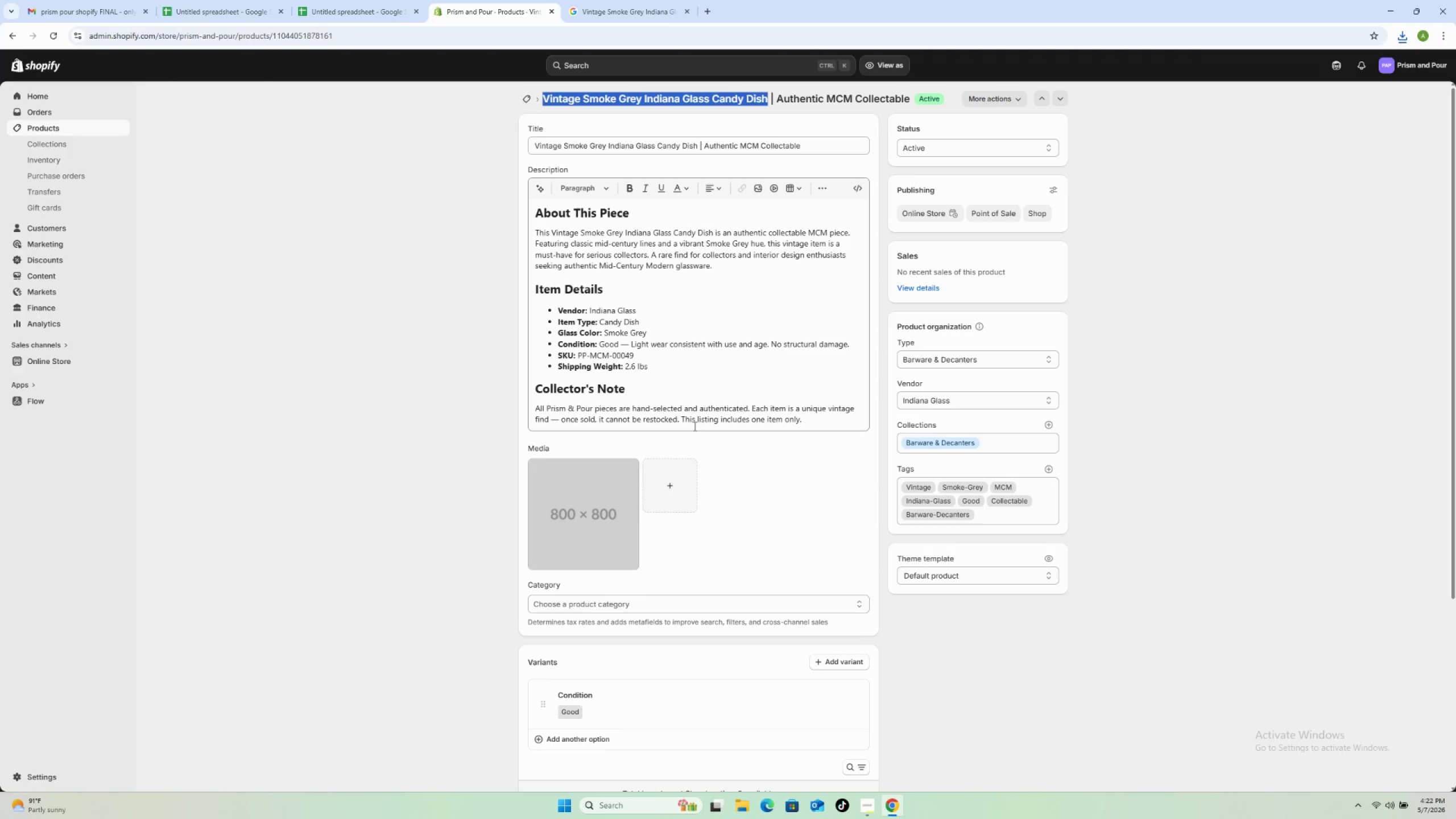 
left_click([680, 489])
 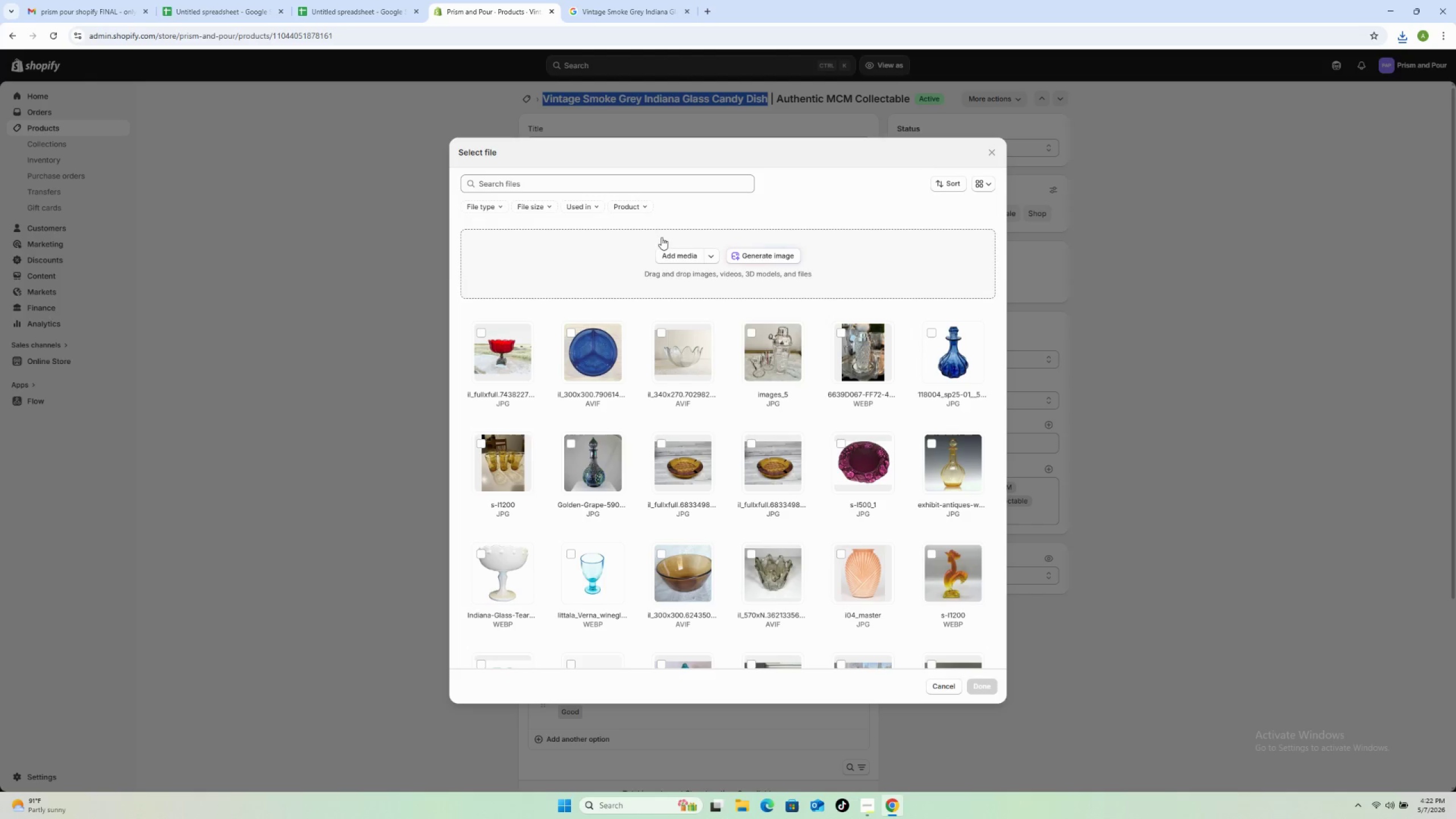 
left_click([676, 254])
 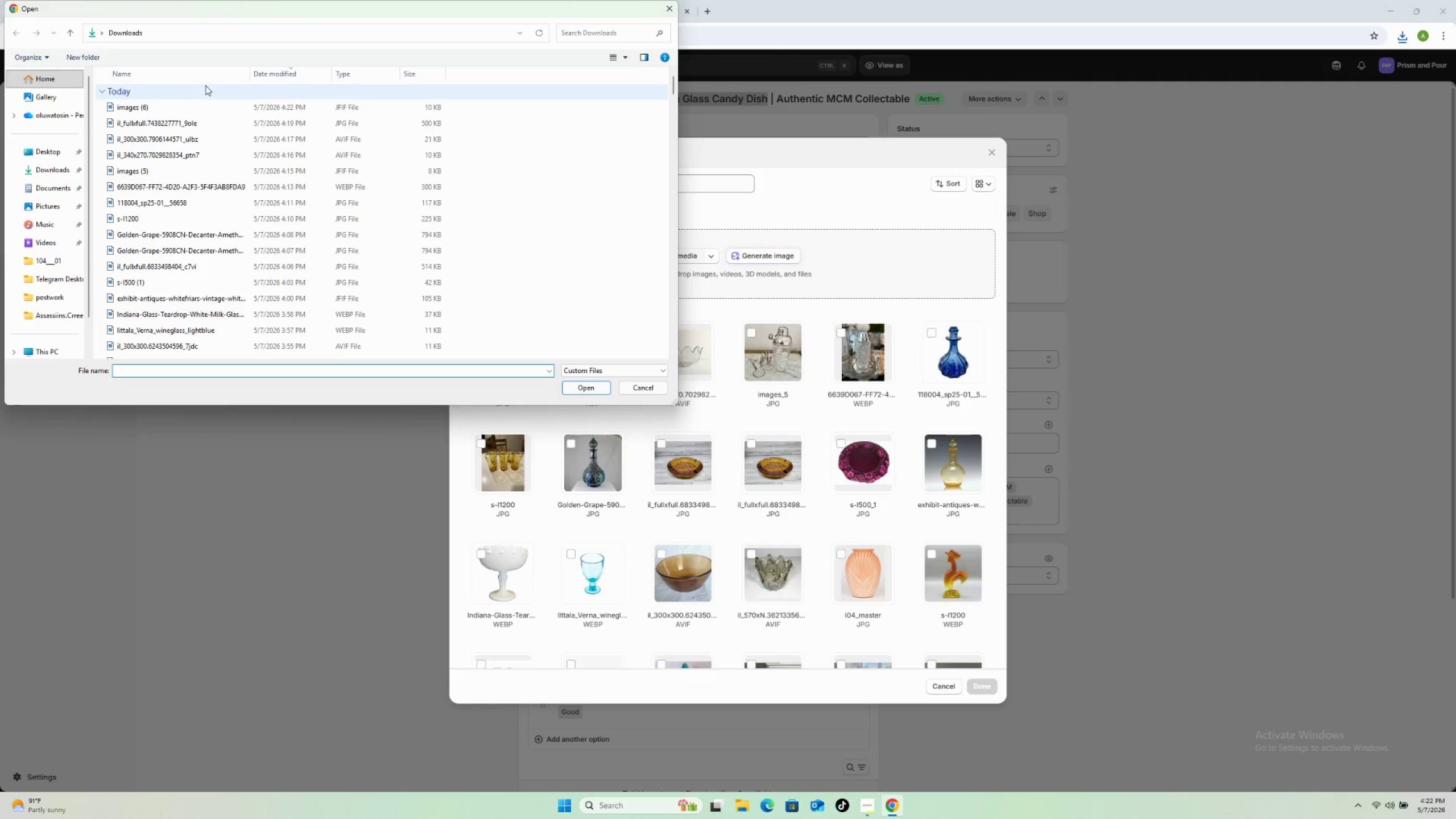 
left_click([208, 111])
 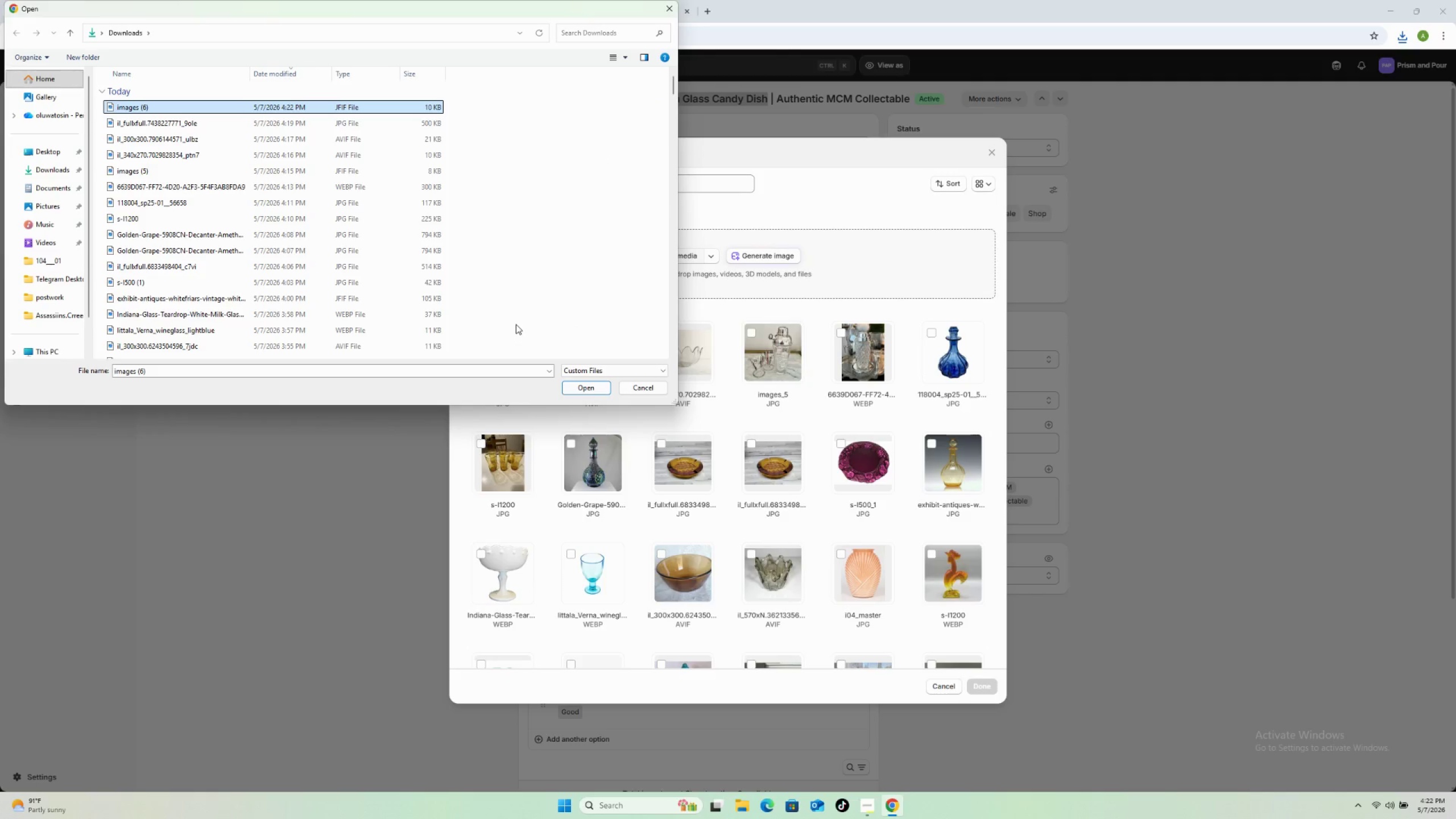 
wait(5.5)
 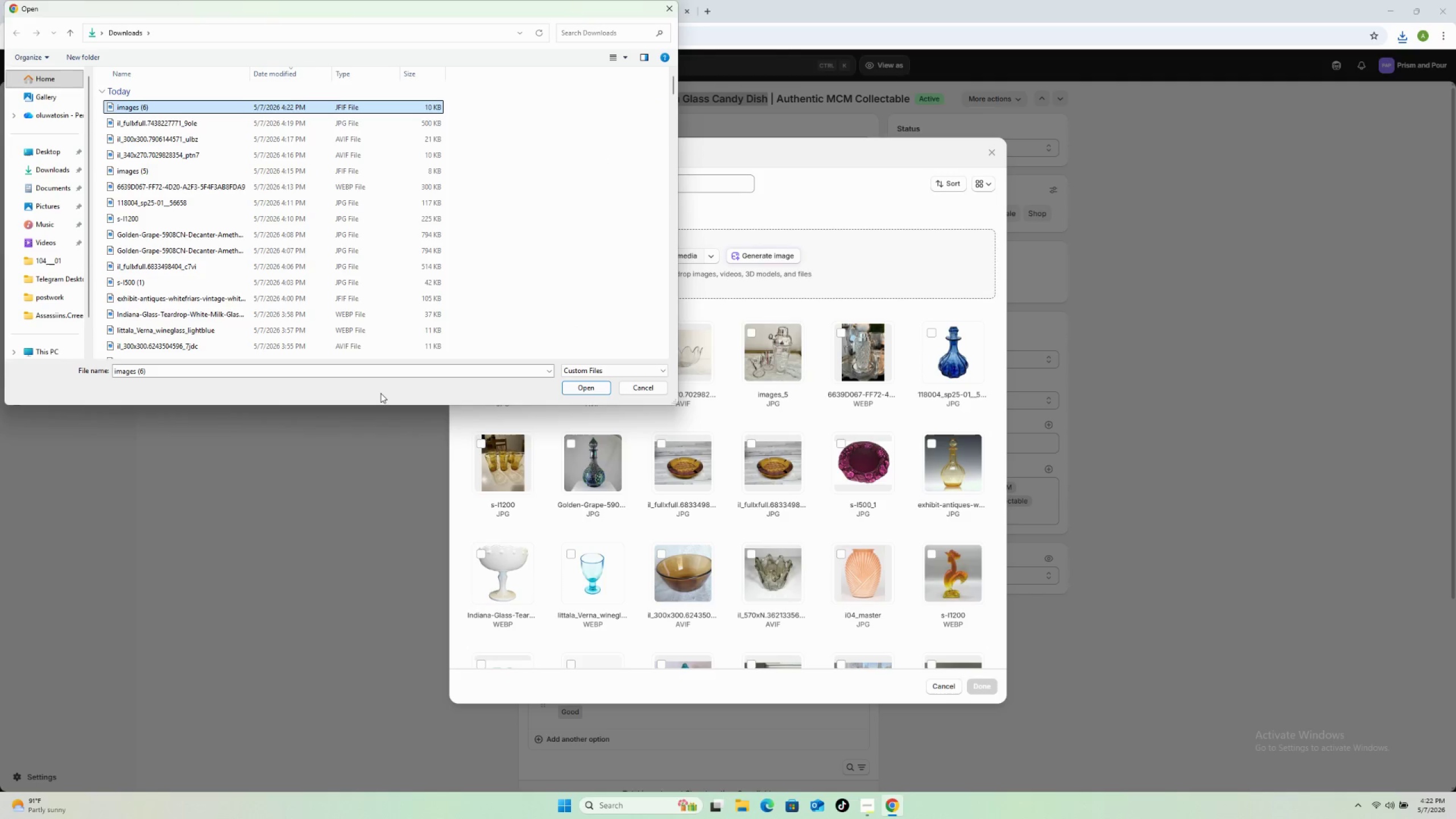 
left_click([593, 378])
 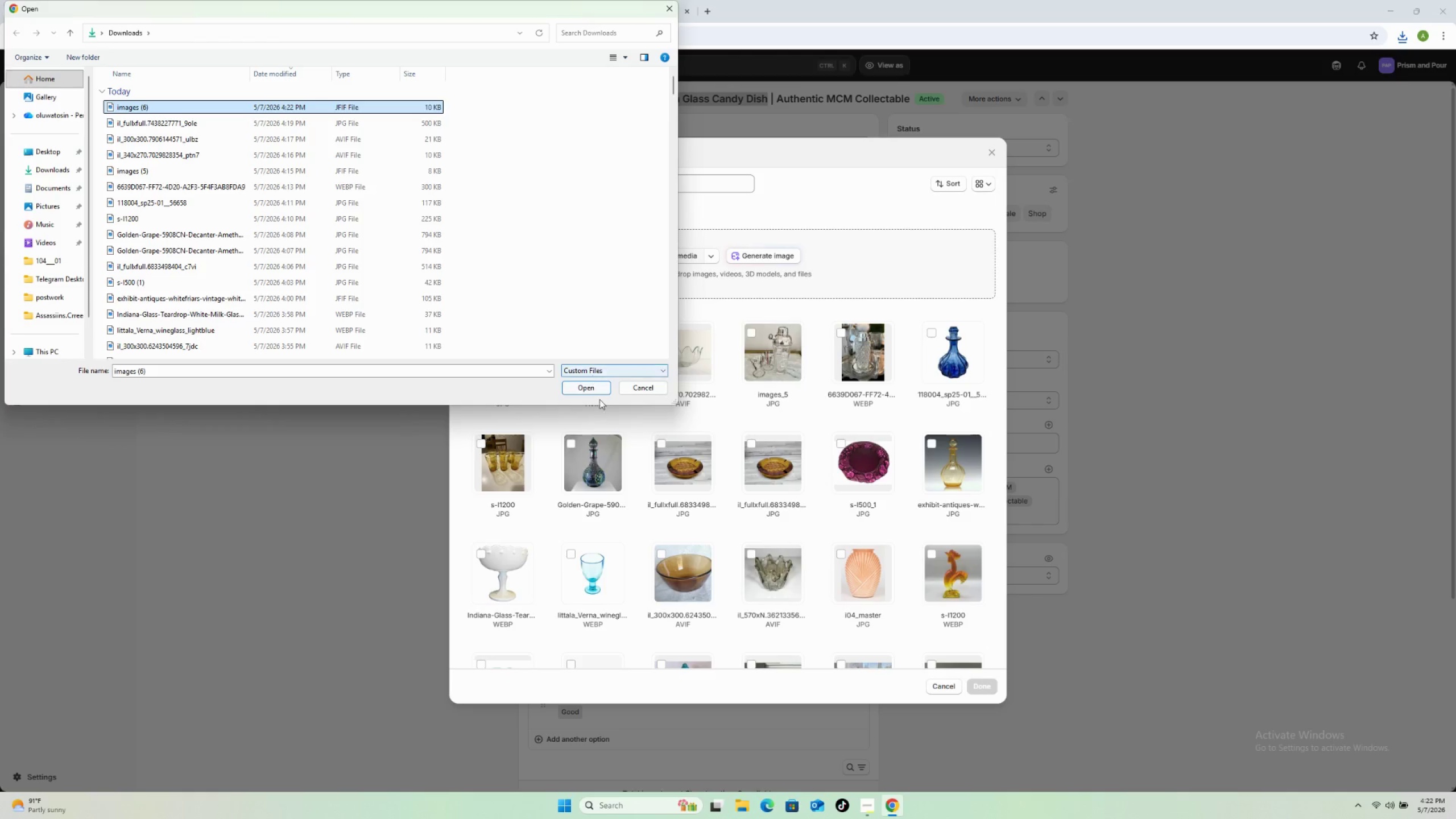 
left_click([594, 392])
 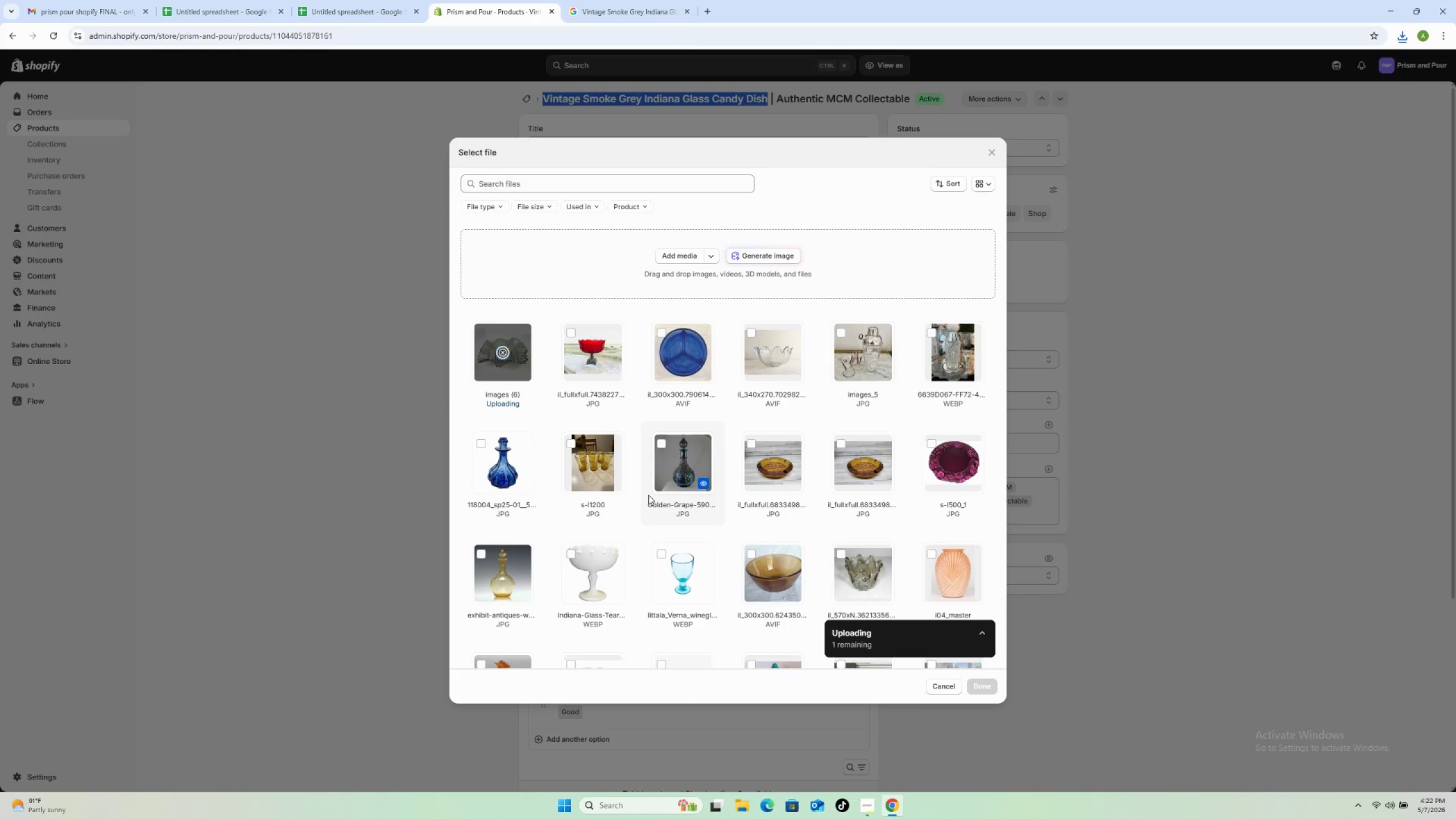 
scroll: coordinate [650, 495], scroll_direction: down, amount: 17.0
 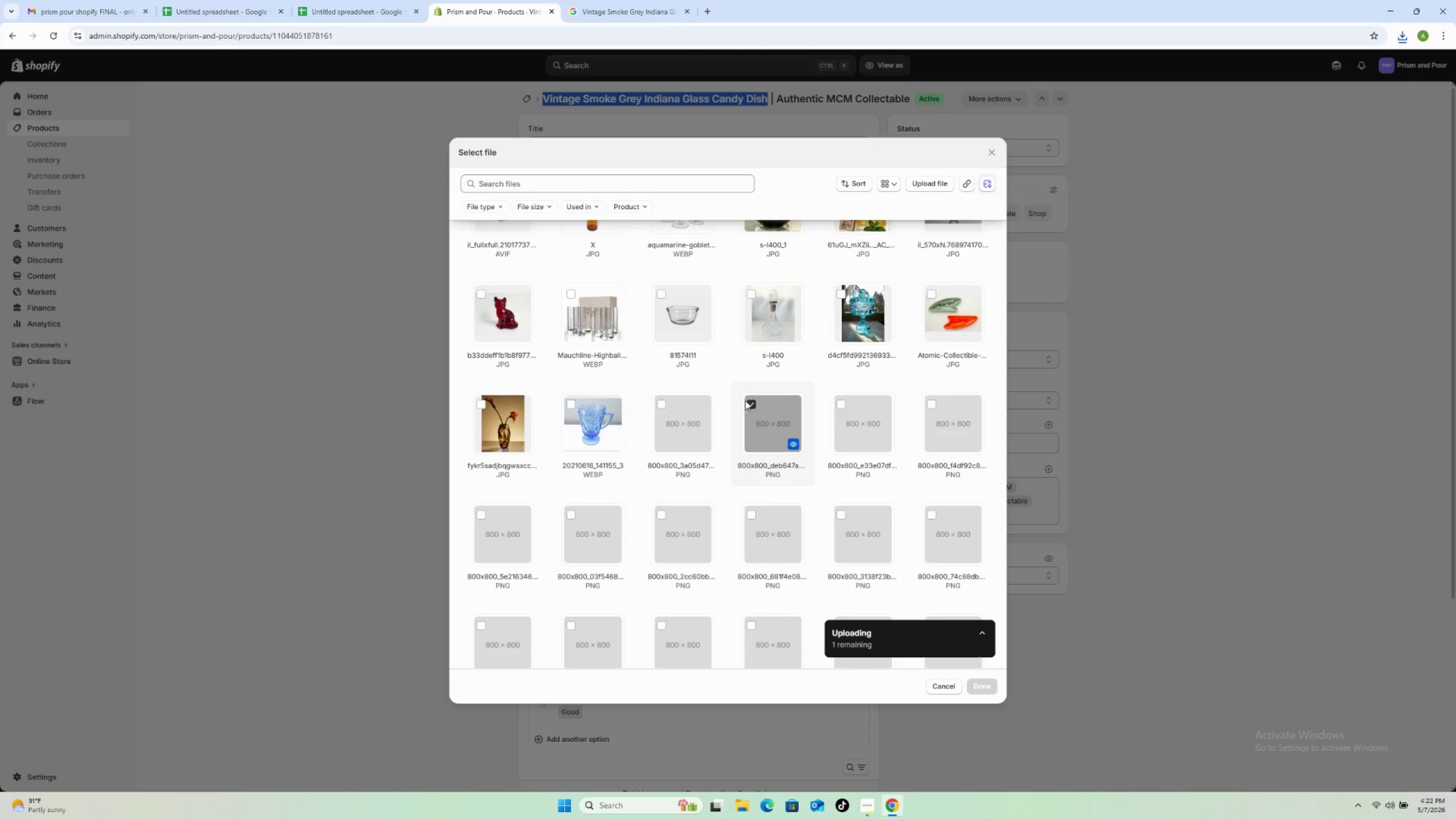 
left_click([750, 404])
 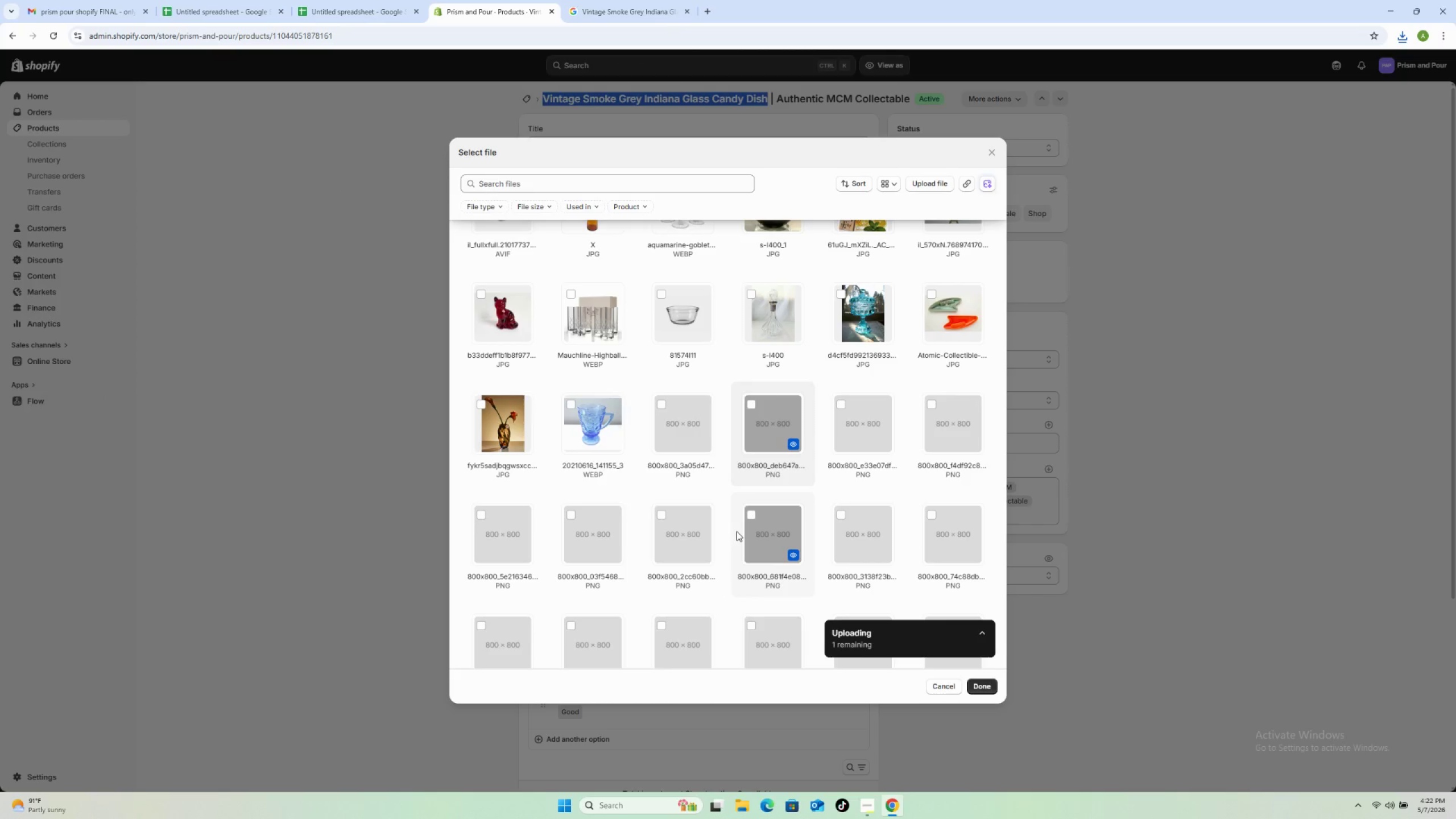 
scroll: coordinate [737, 531], scroll_direction: up, amount: 18.0
 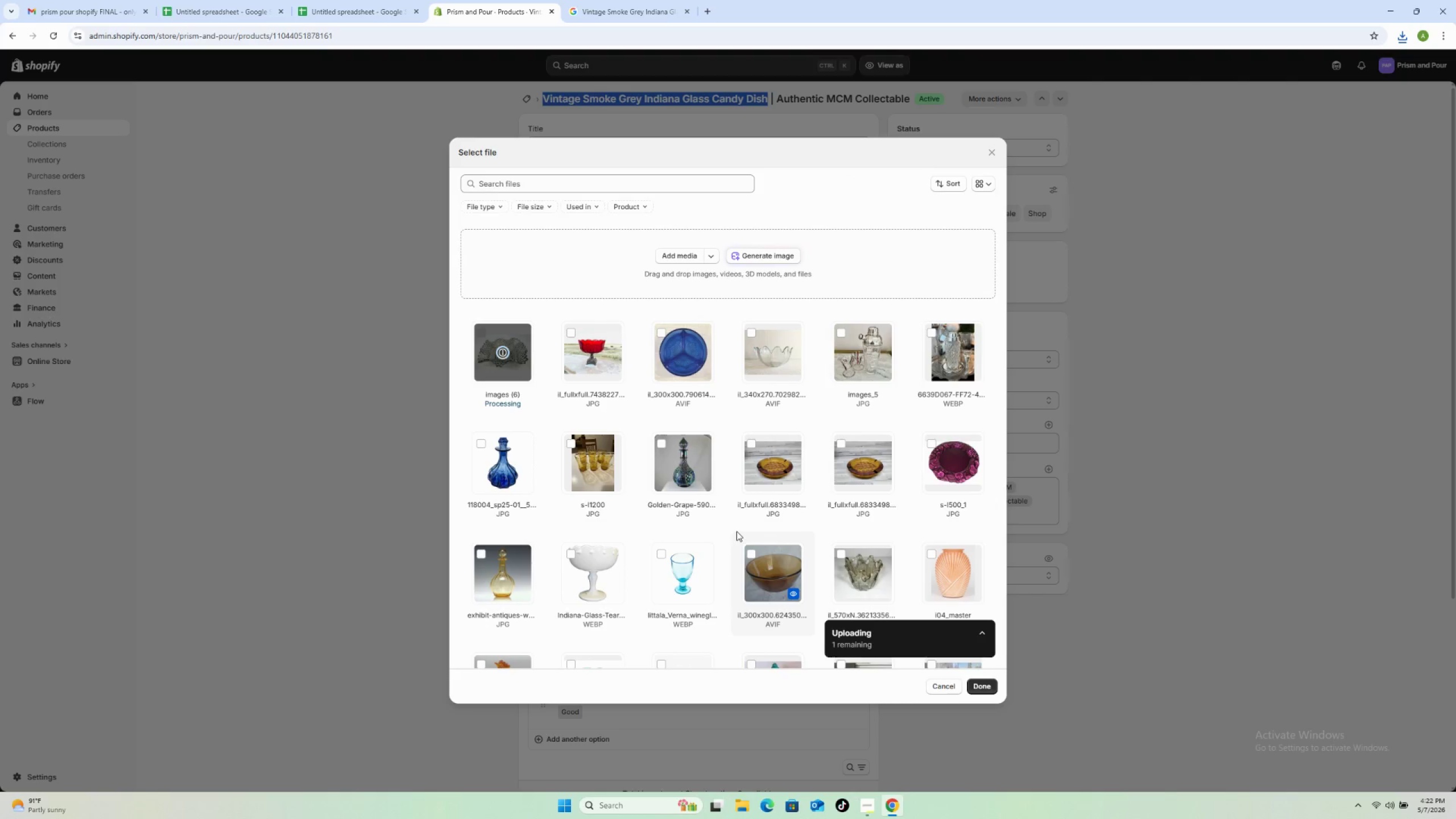 
wait(10.68)
 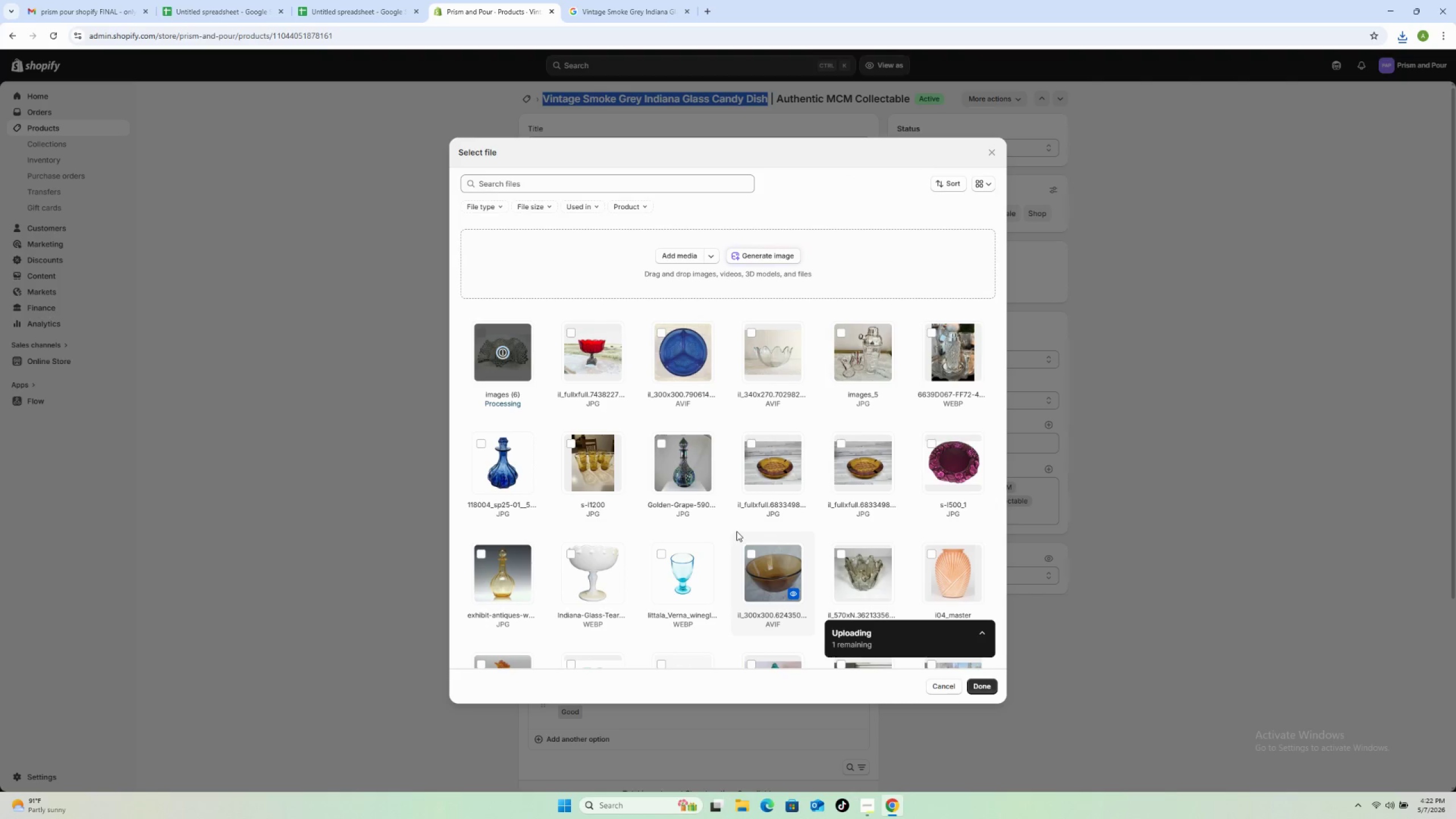 
left_click([980, 684])
 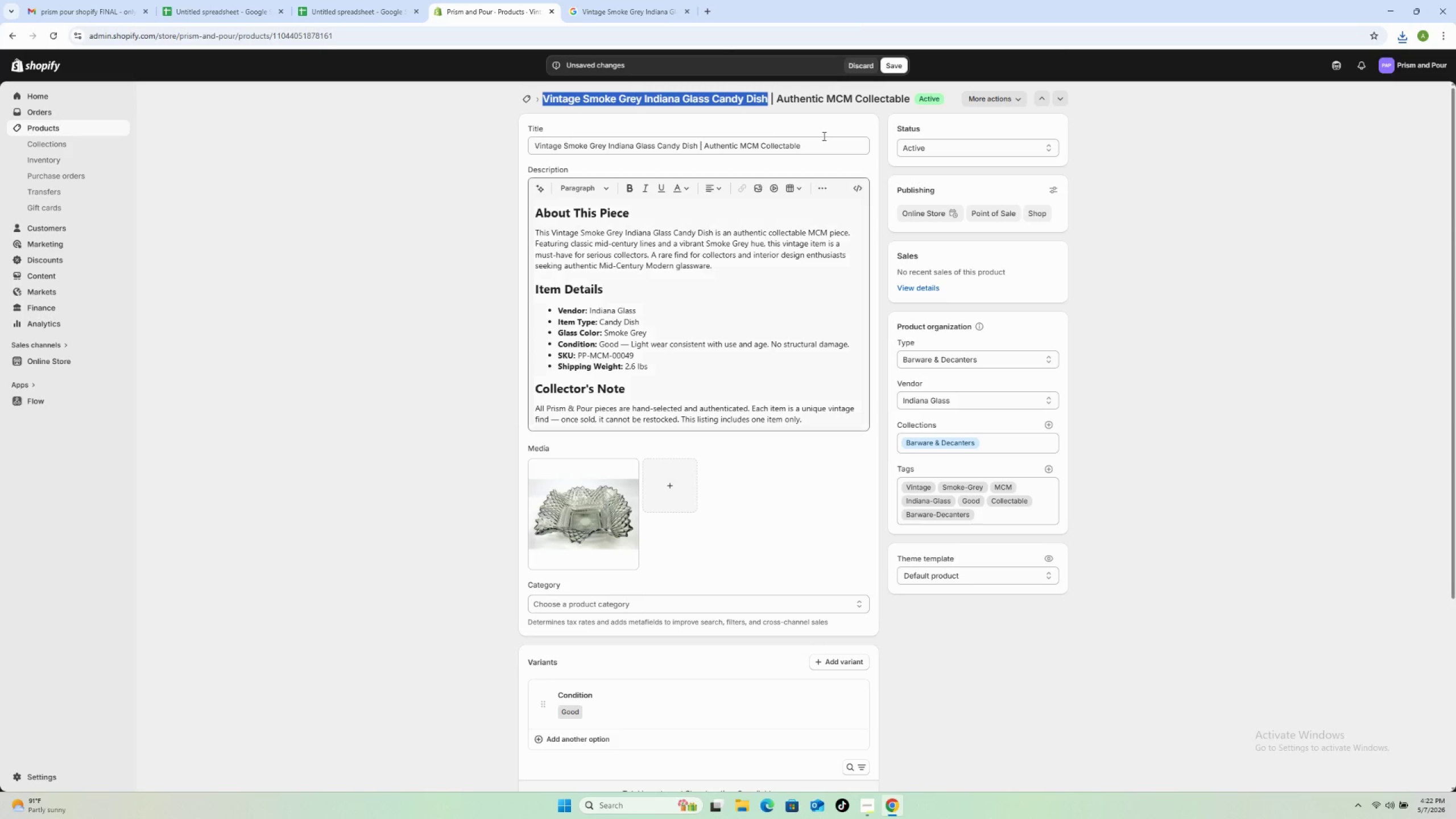 
left_click([900, 71])
 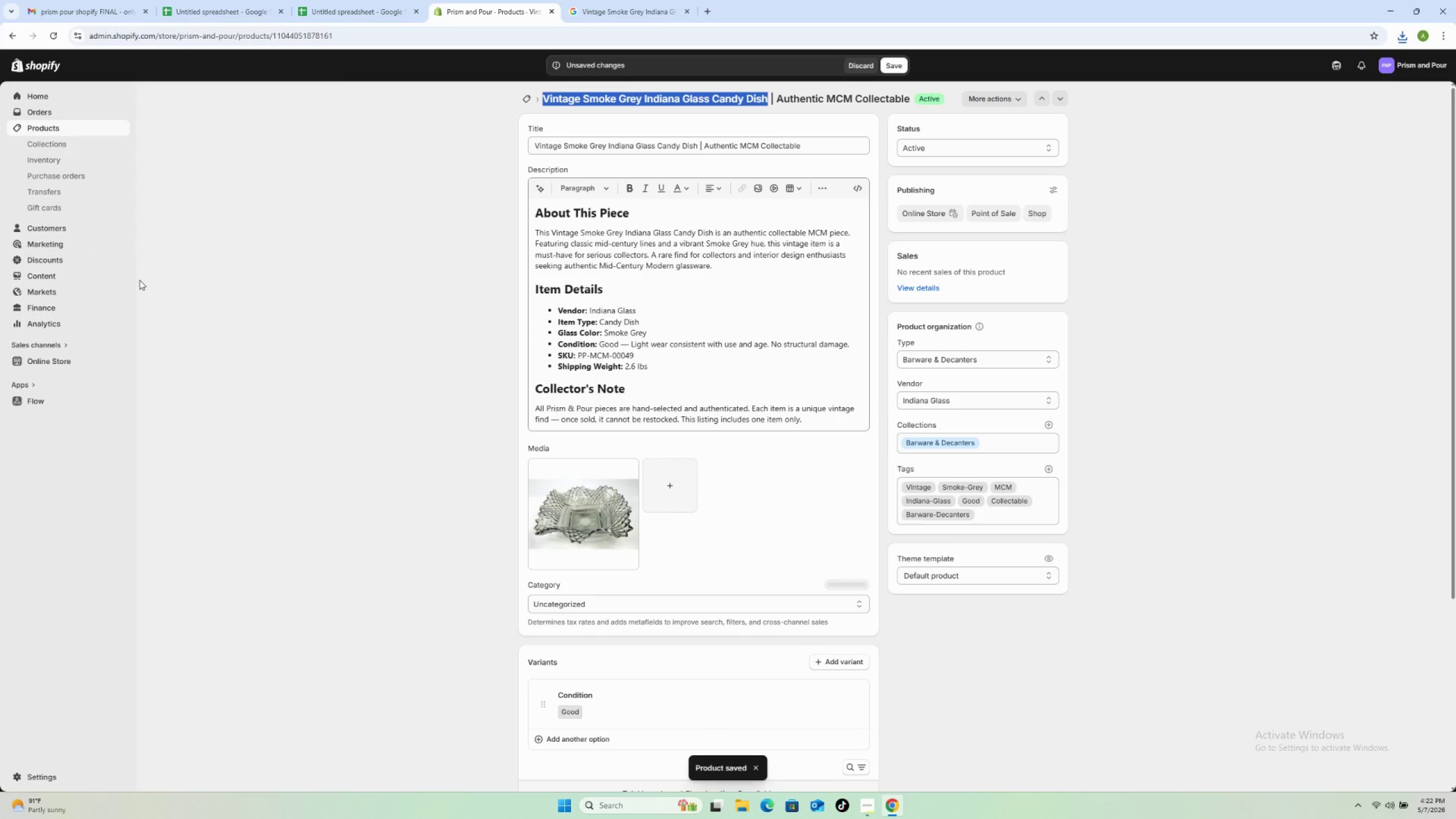 
wait(12.0)
 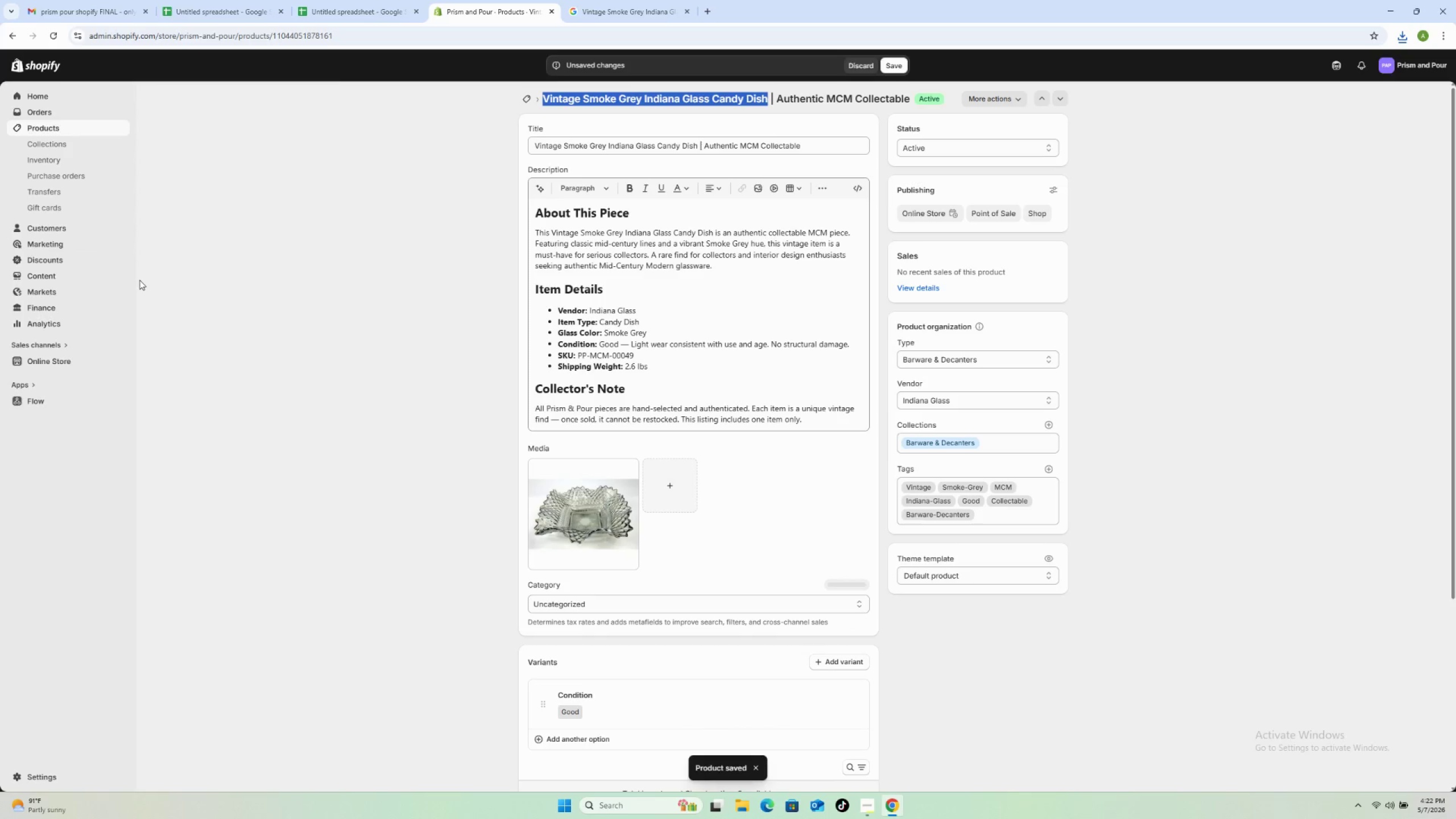 
left_click([524, 100])
 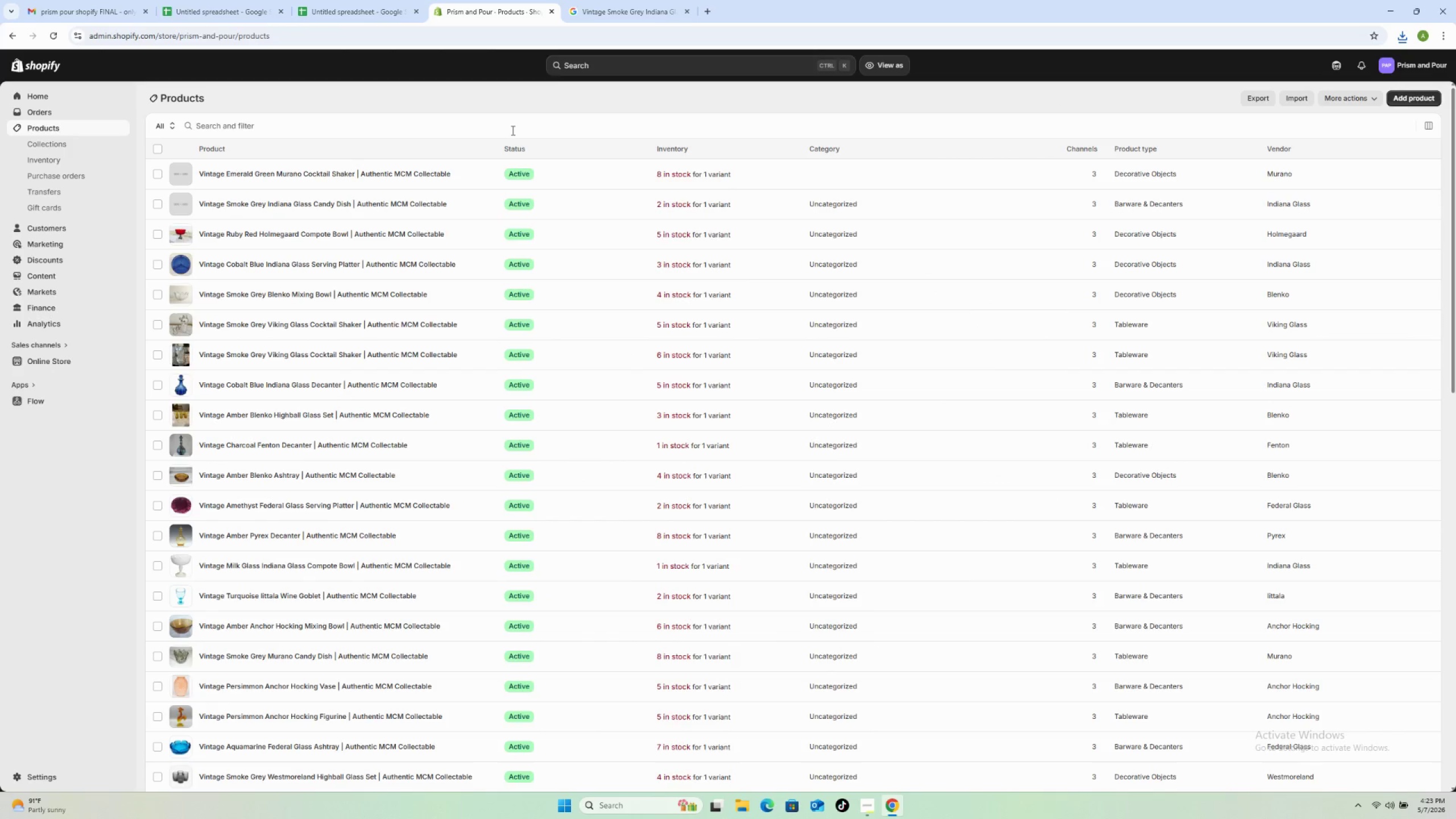 
wait(8.83)
 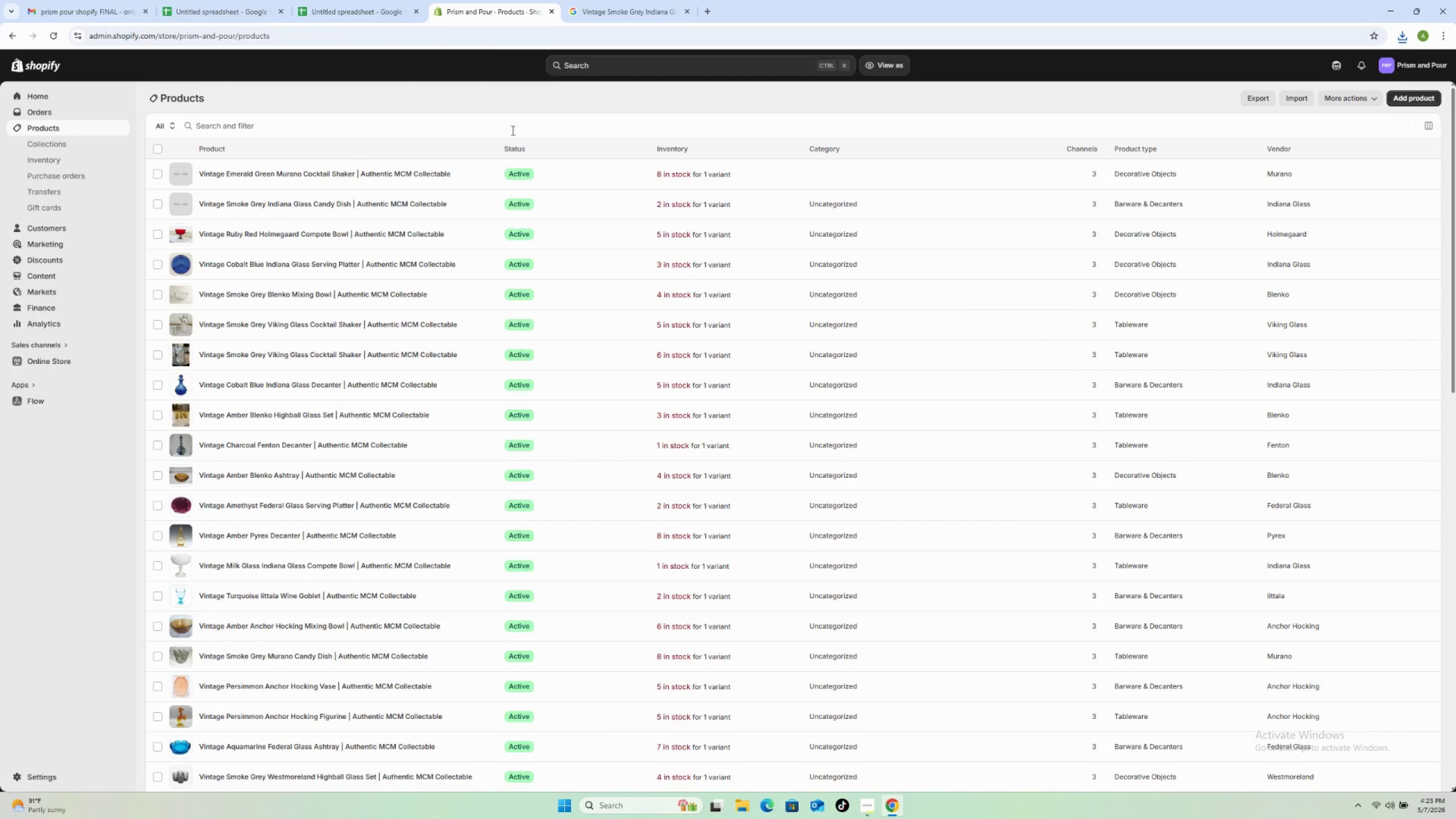 
left_click([462, 175])
 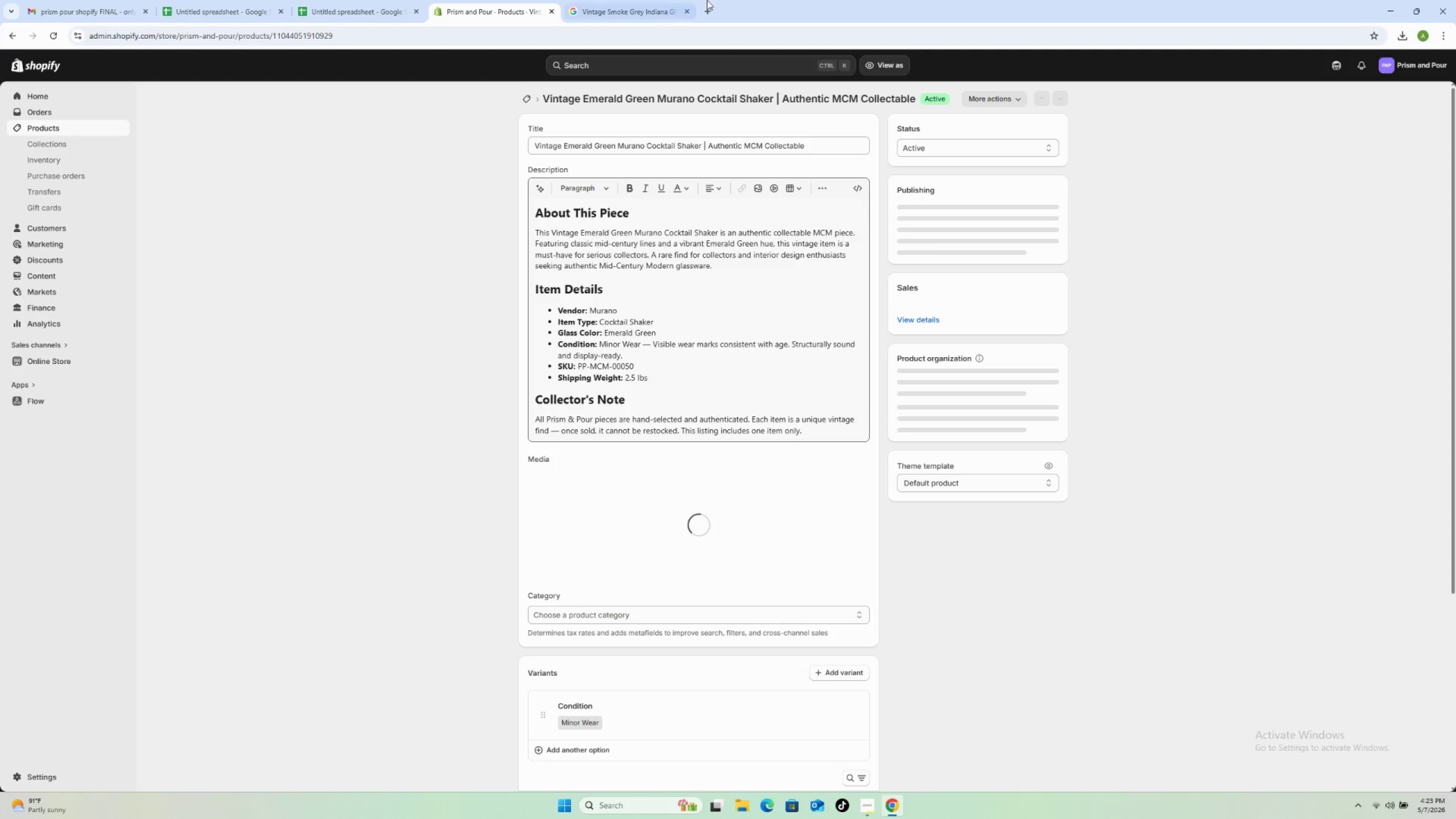 
wait(7.92)
 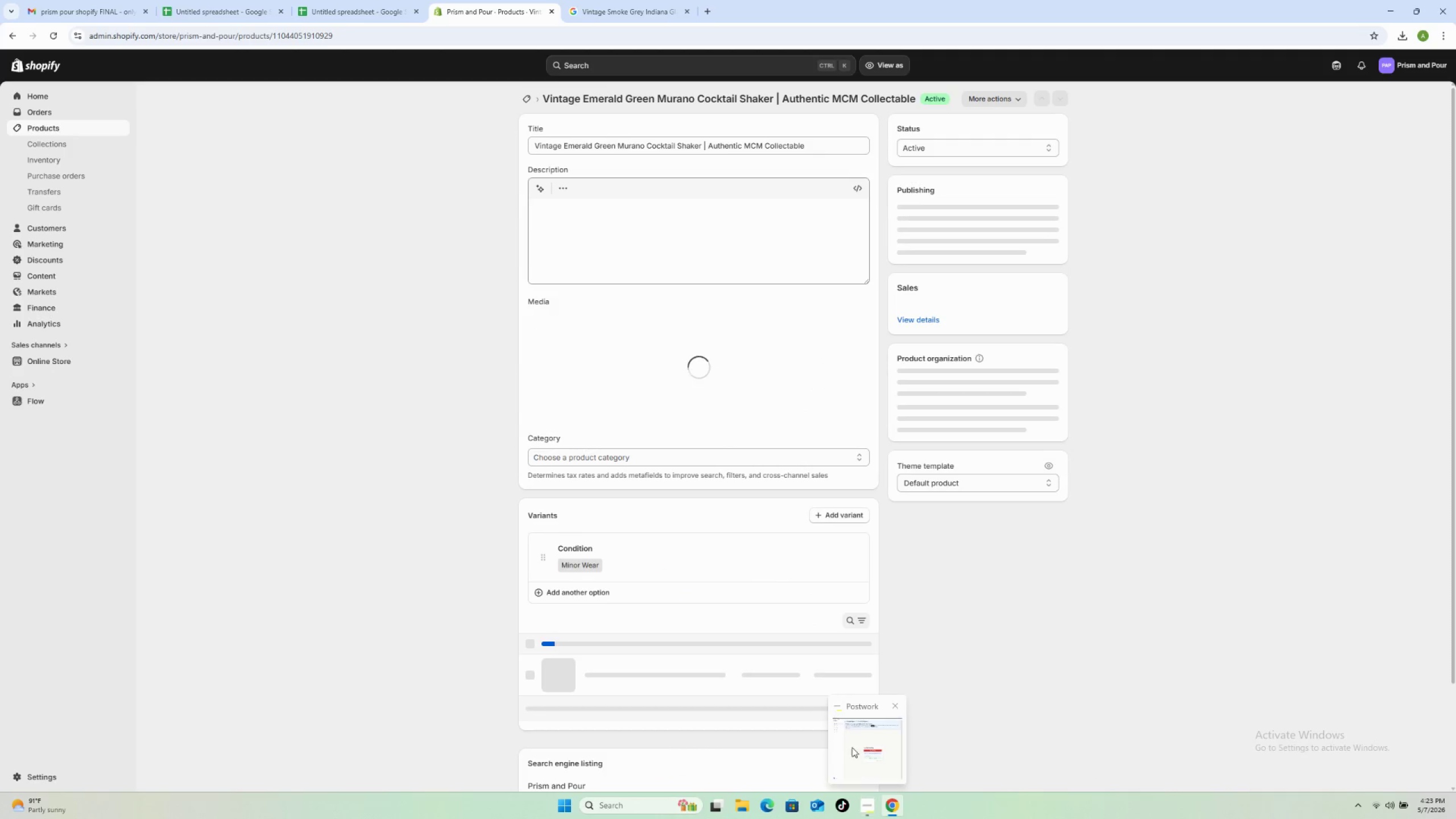 
left_click_drag(start_coordinate=[773, 96], to_coordinate=[495, 87])
 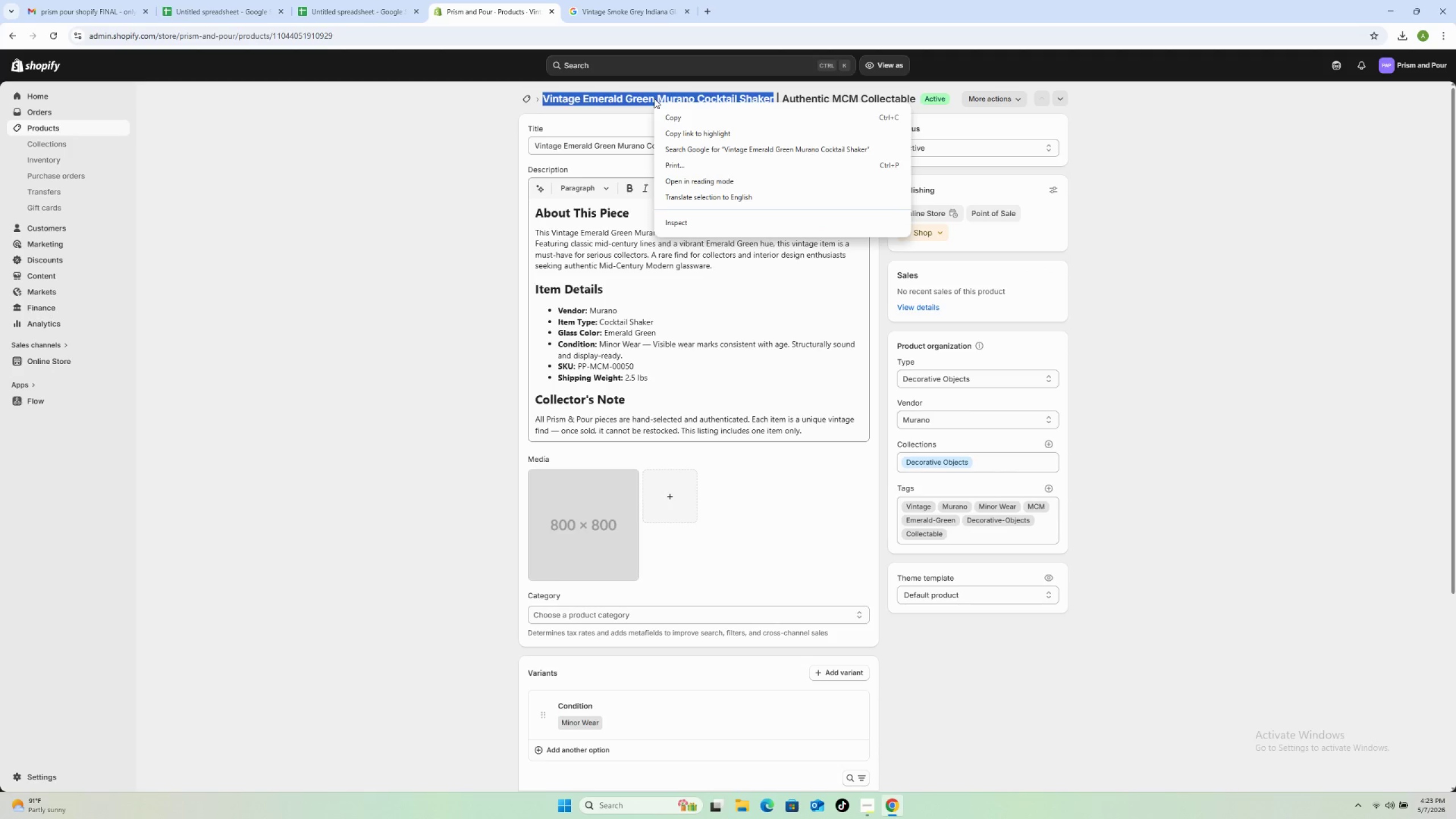 
right_click([654, 98])
 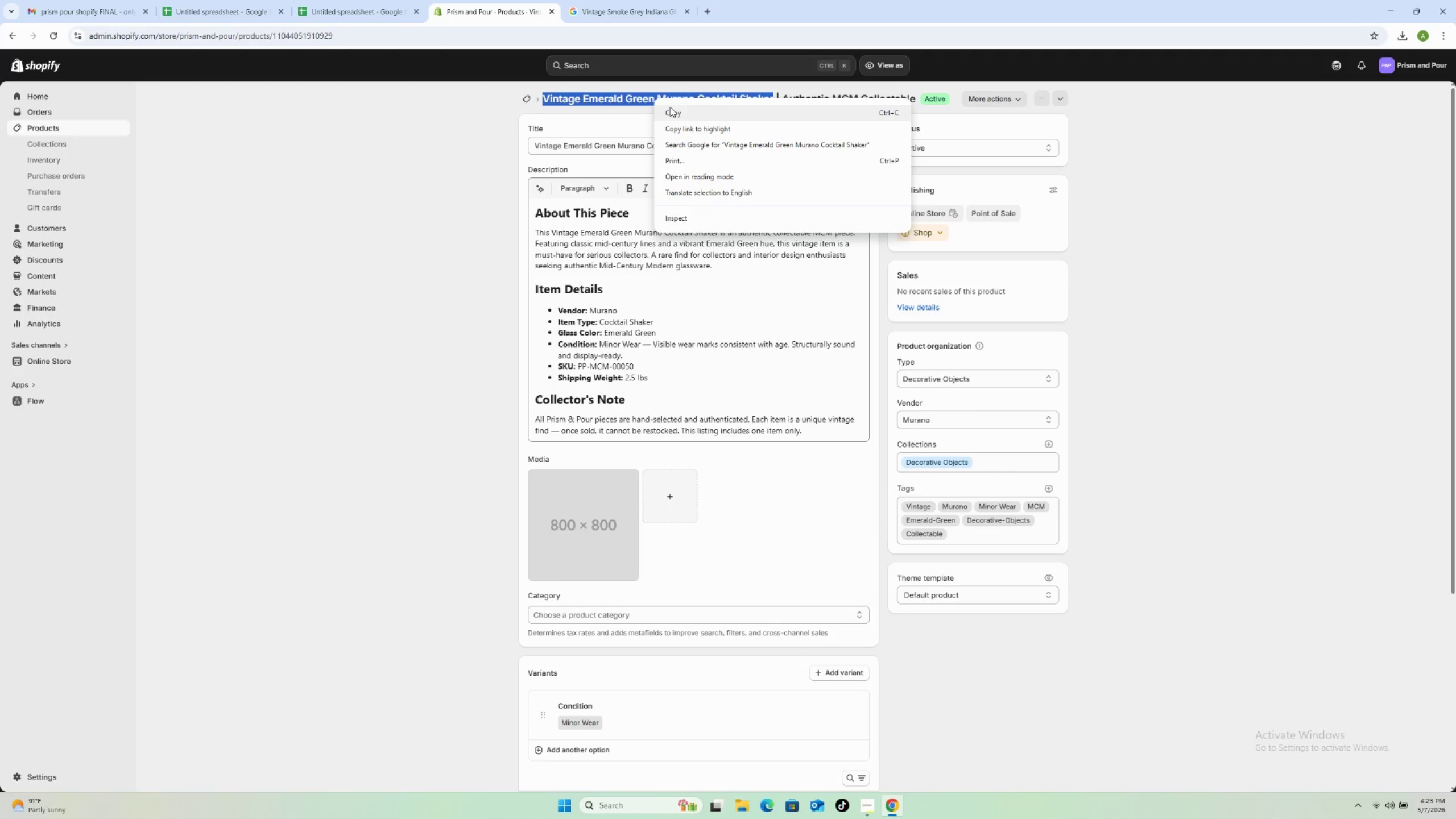 
left_click([672, 111])
 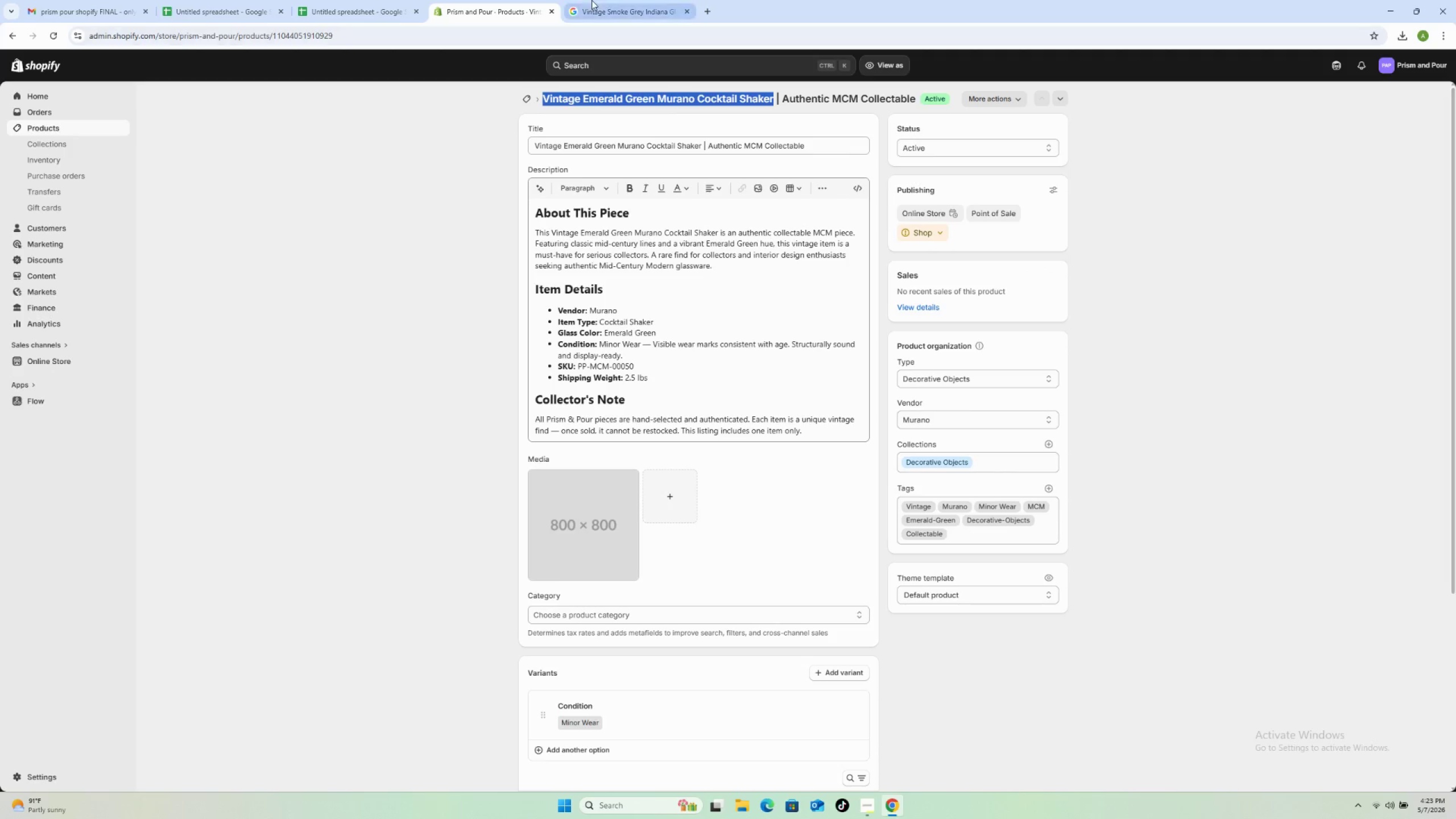 
left_click([592, 0])
 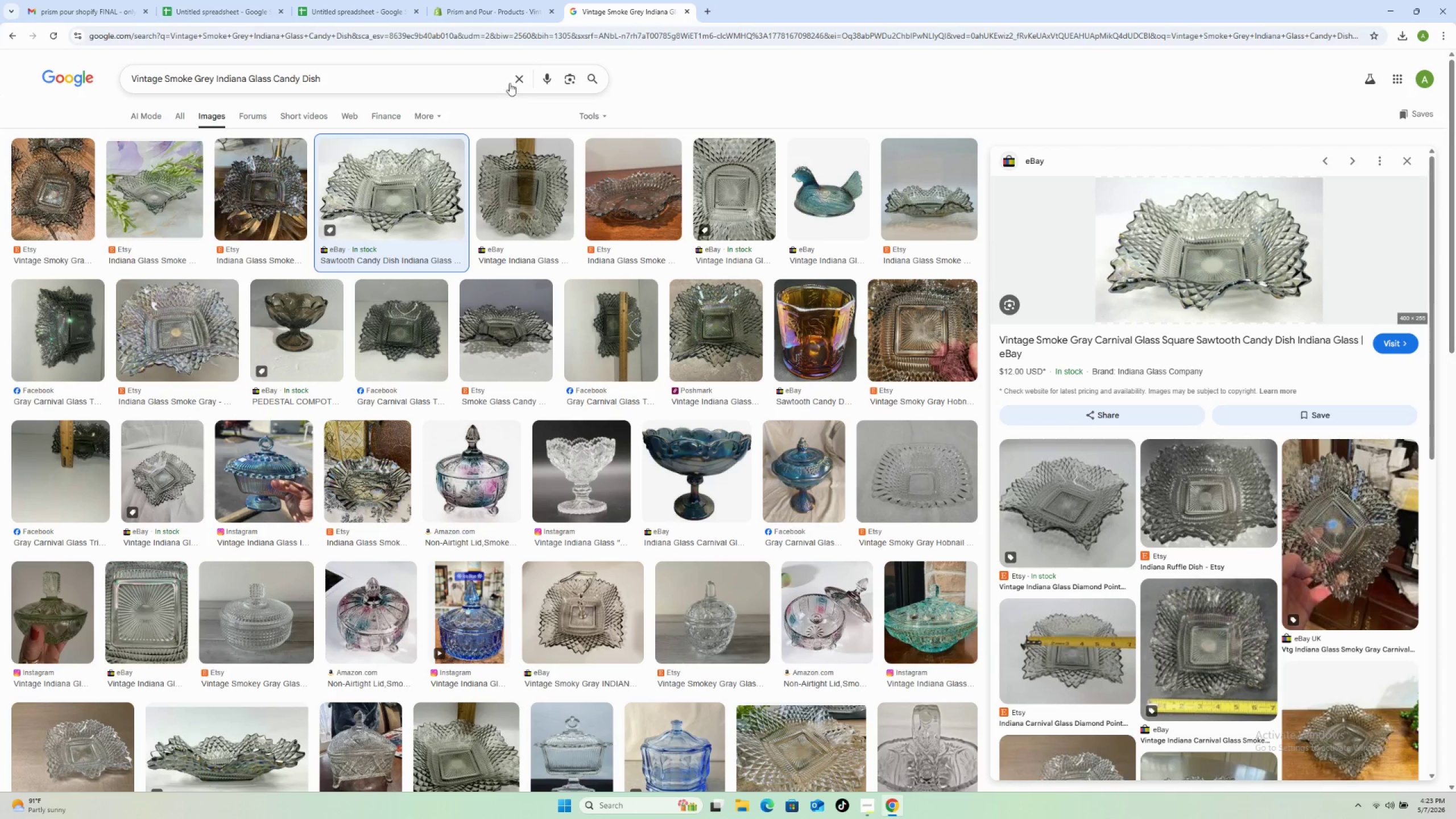 
left_click([514, 78])
 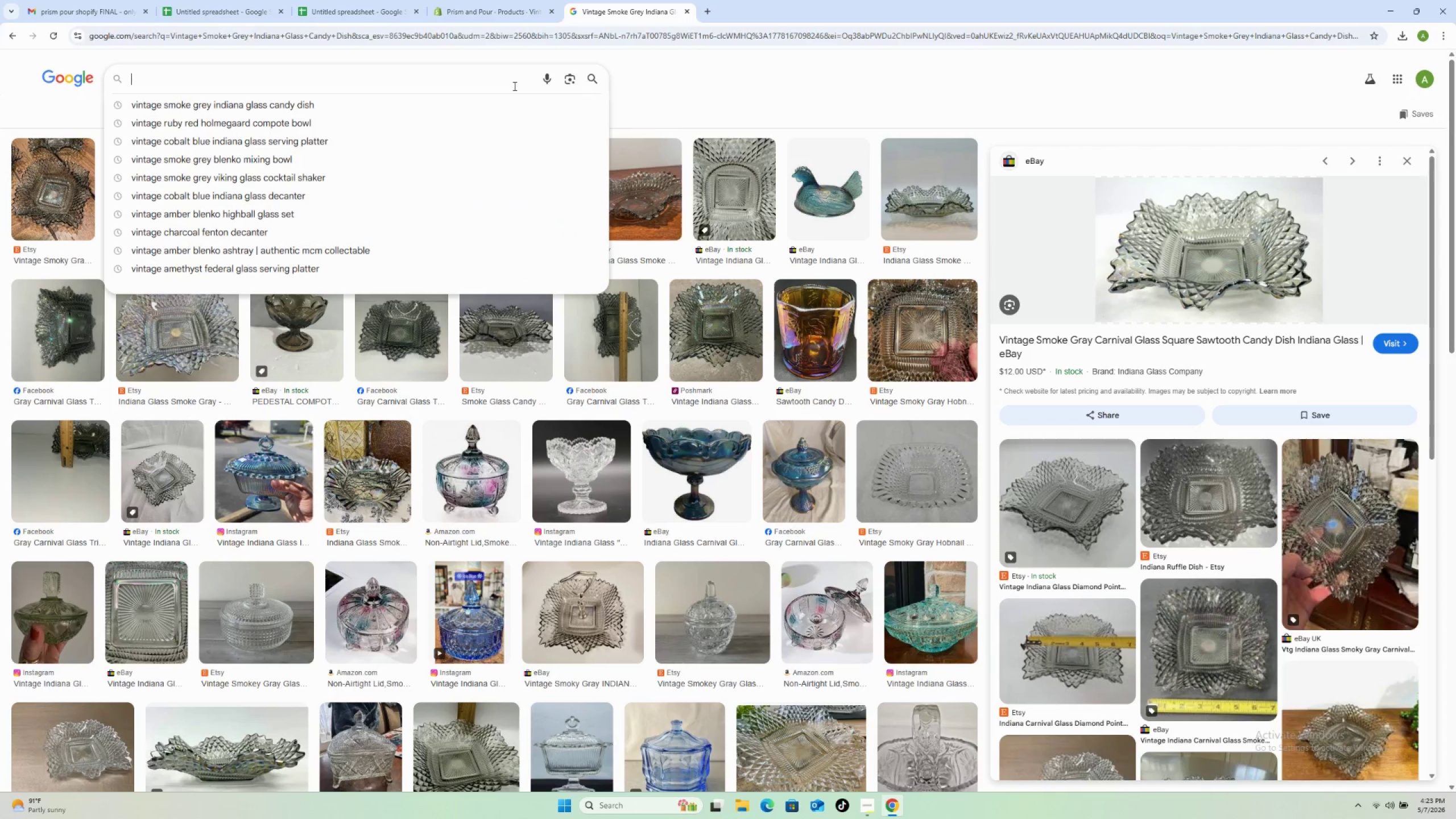 
key(Control+V)
 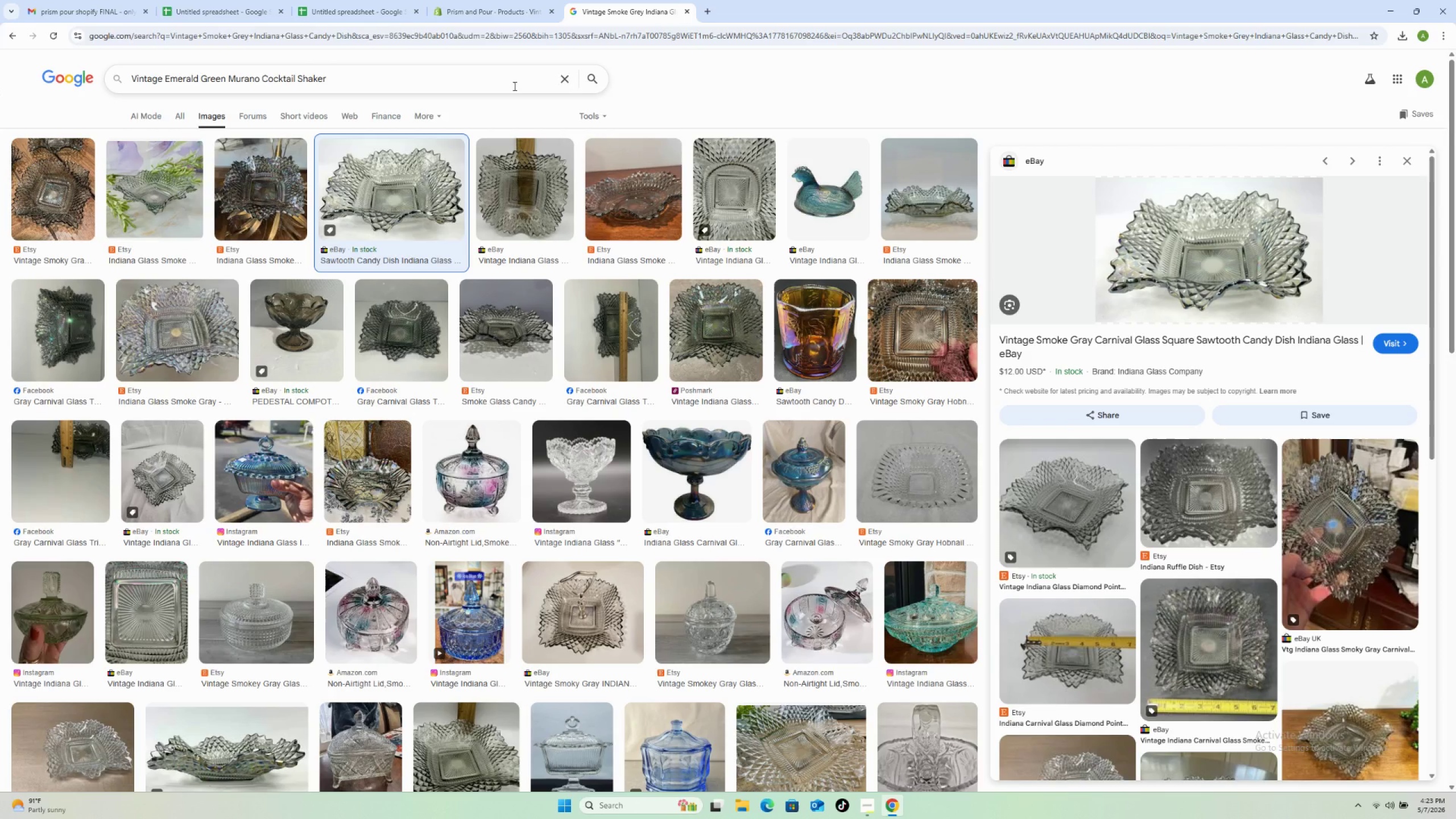 
key(Enter)
 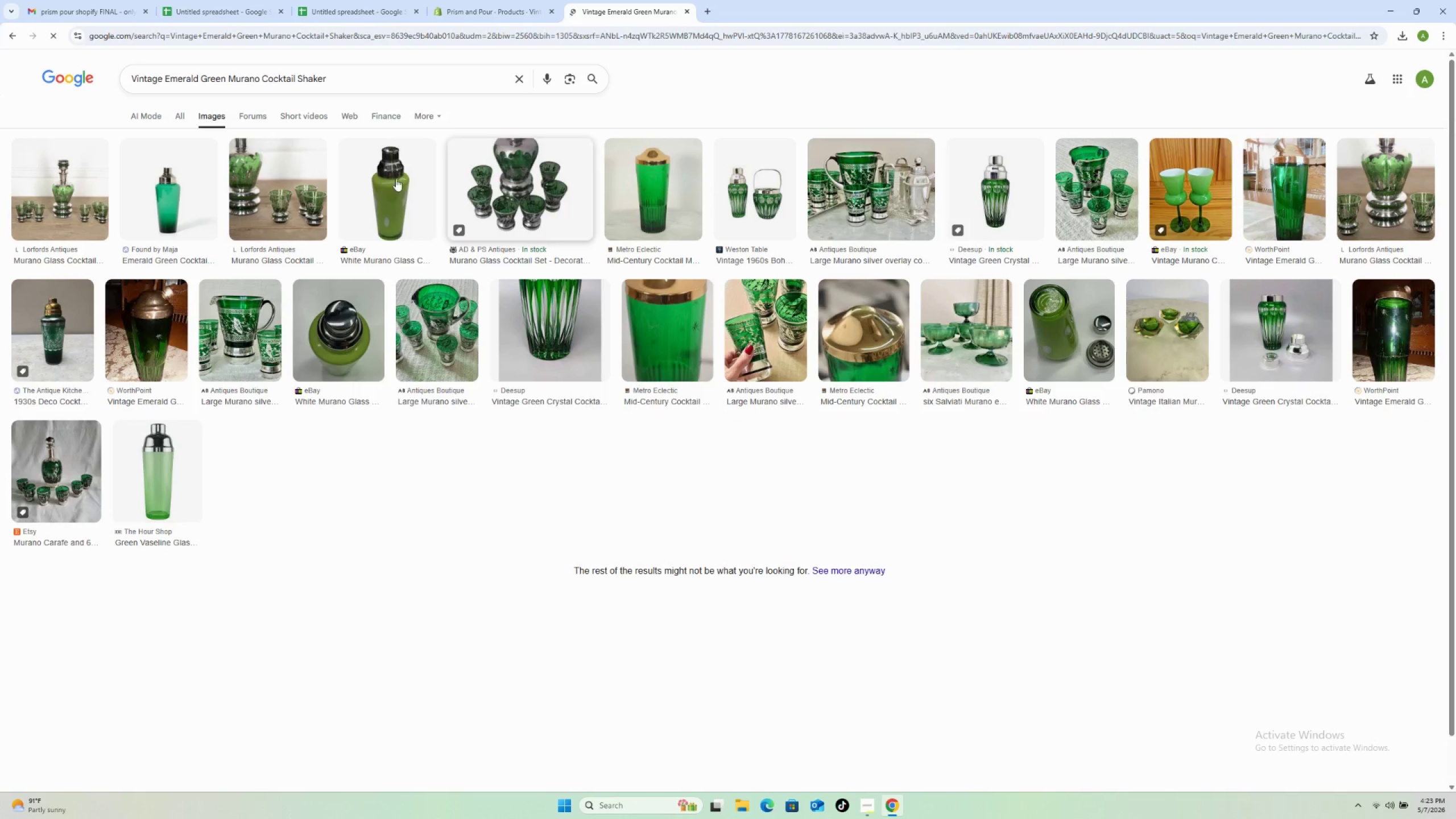 
wait(8.75)
 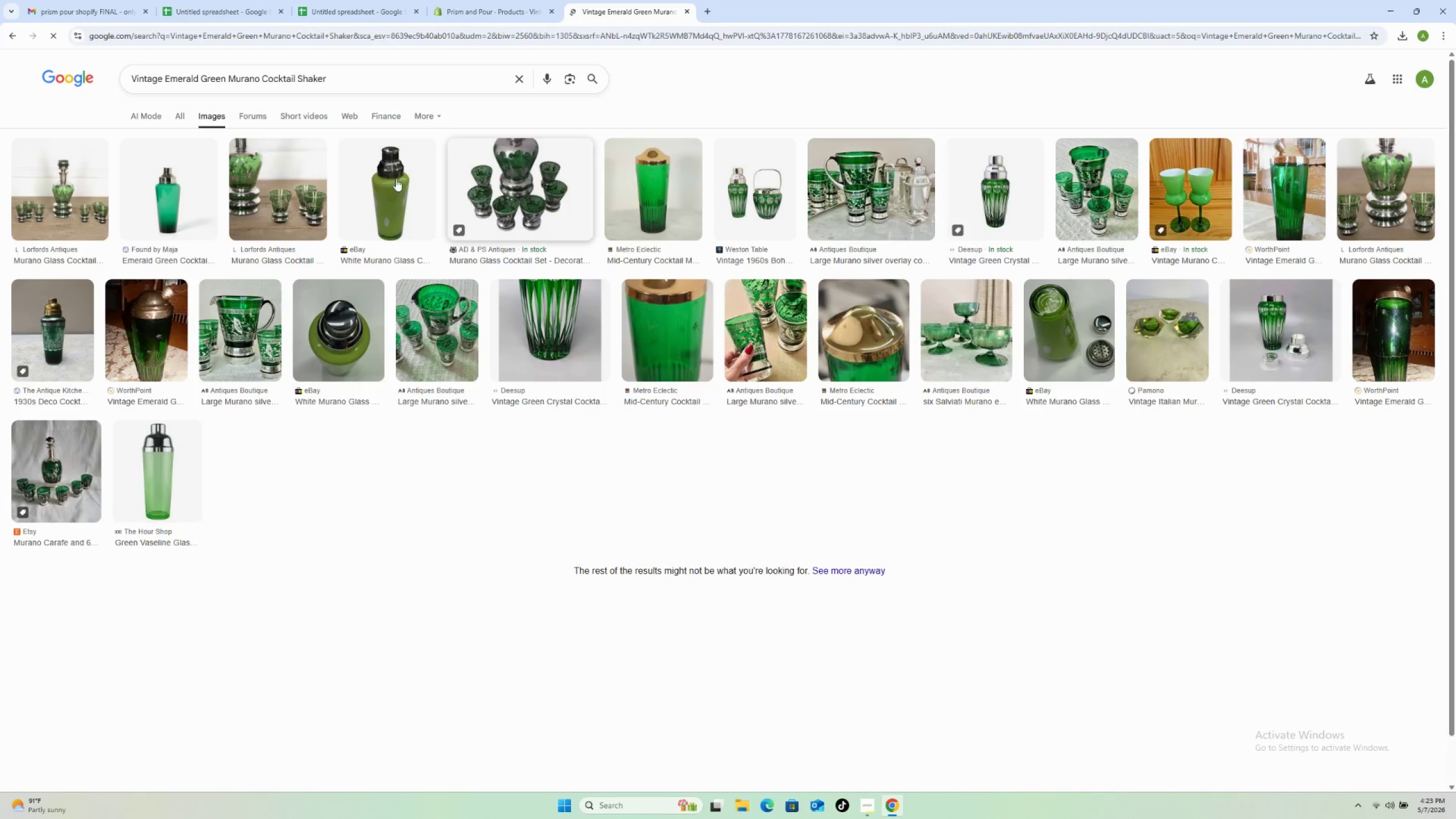 
right_click([1170, 450])
 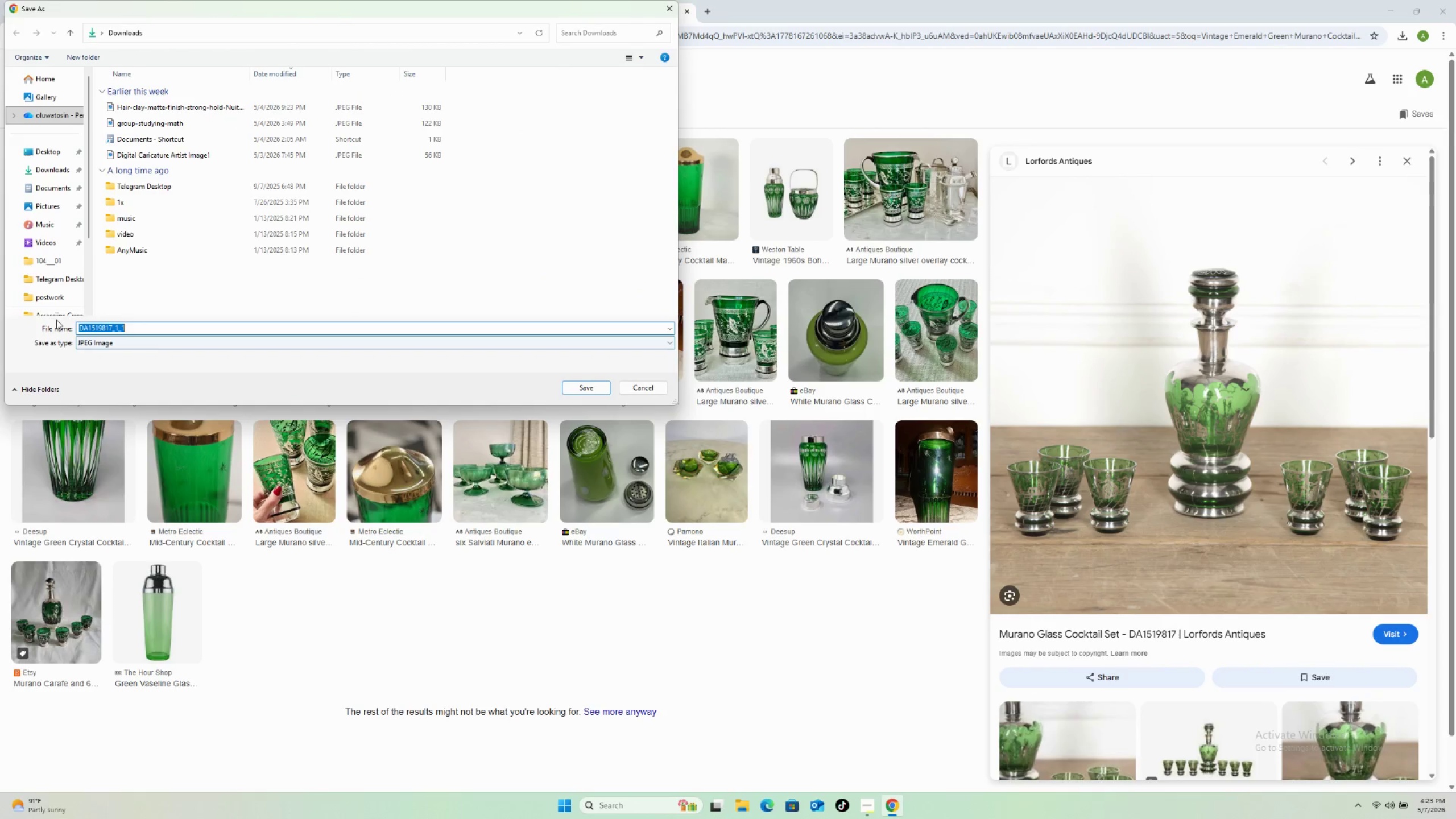 
left_click([569, 388])
 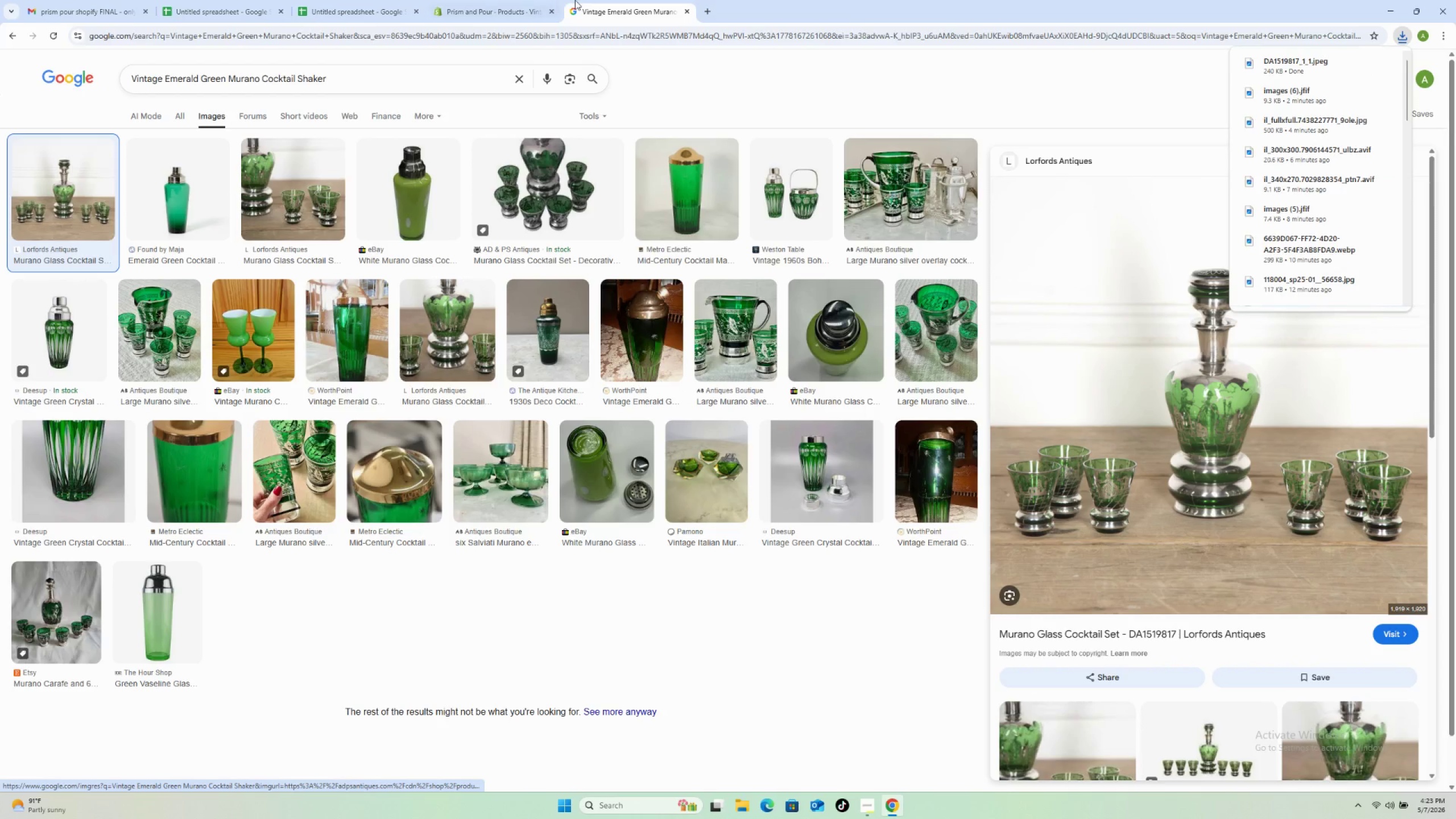 
left_click([474, 0])
 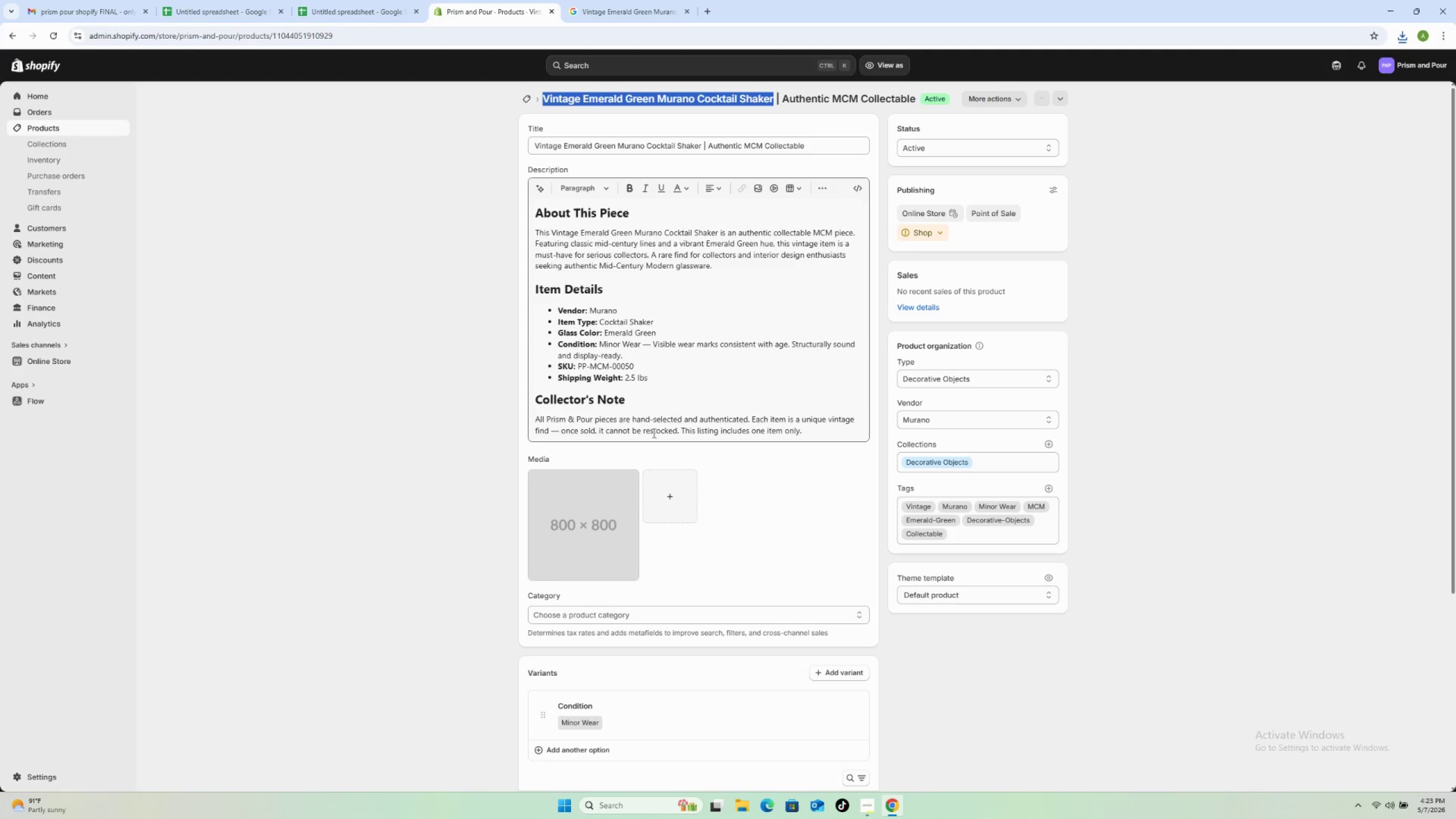 
left_click([665, 486])
 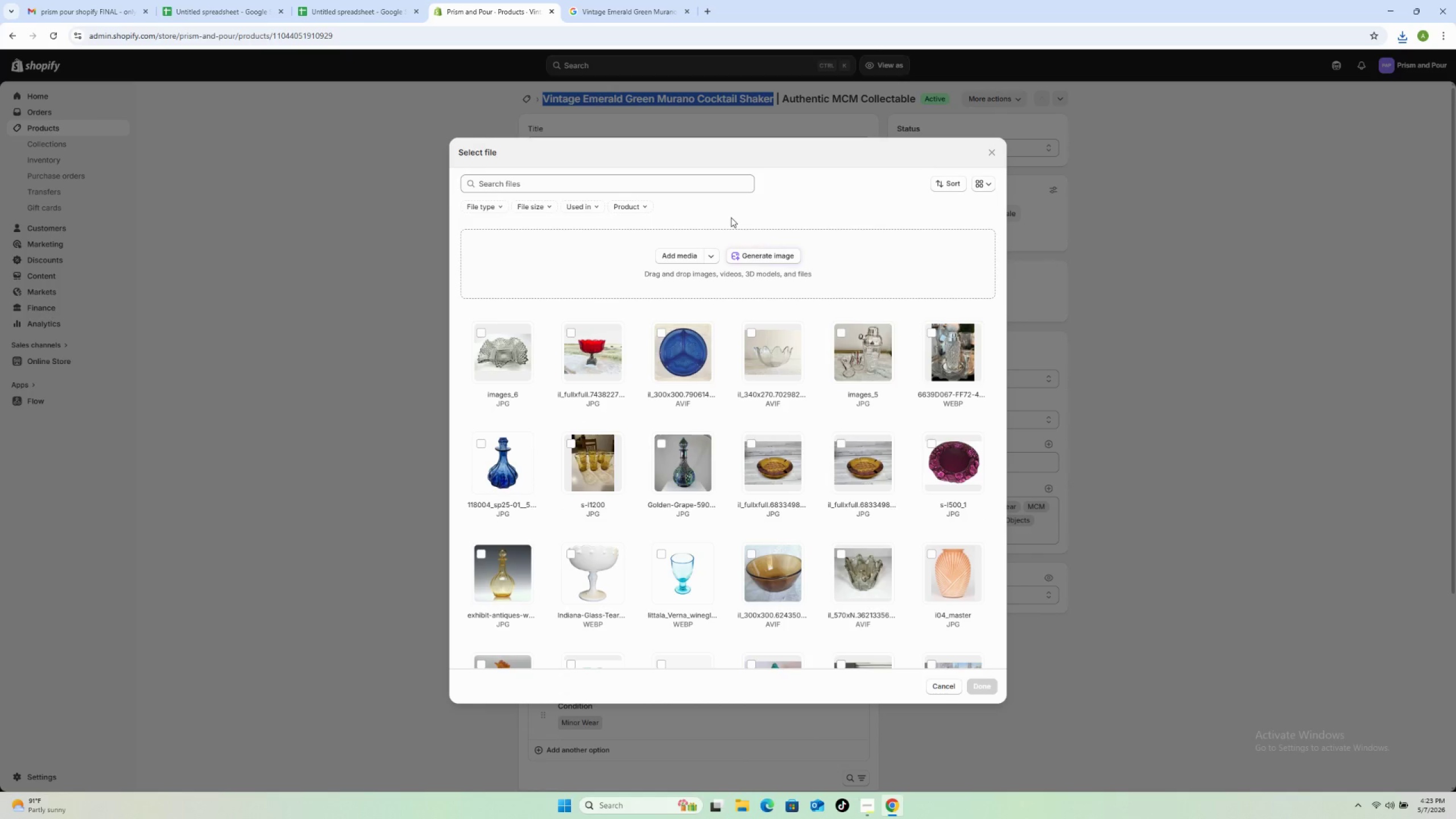 
left_click([676, 257])
 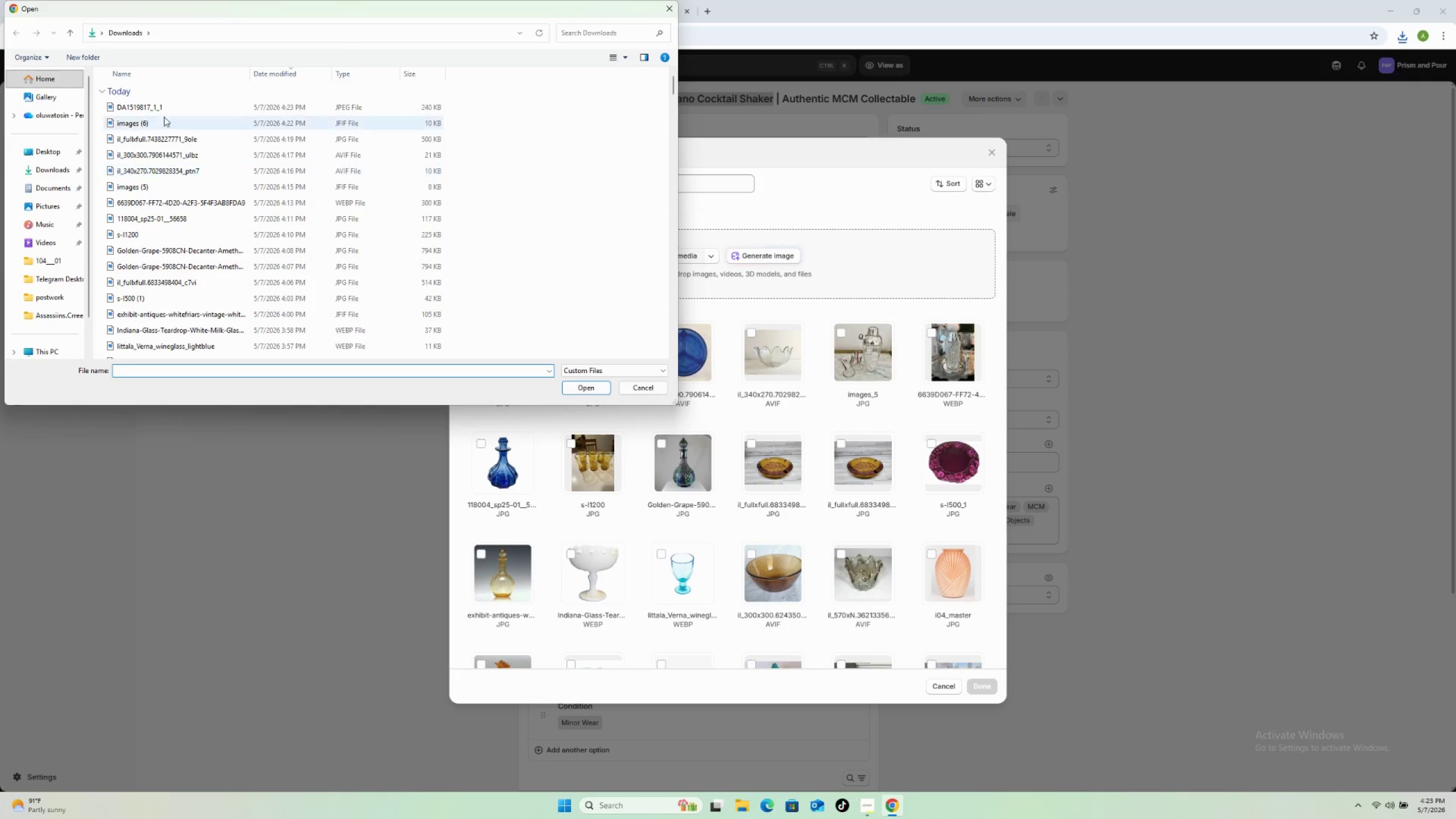 
left_click([161, 107])
 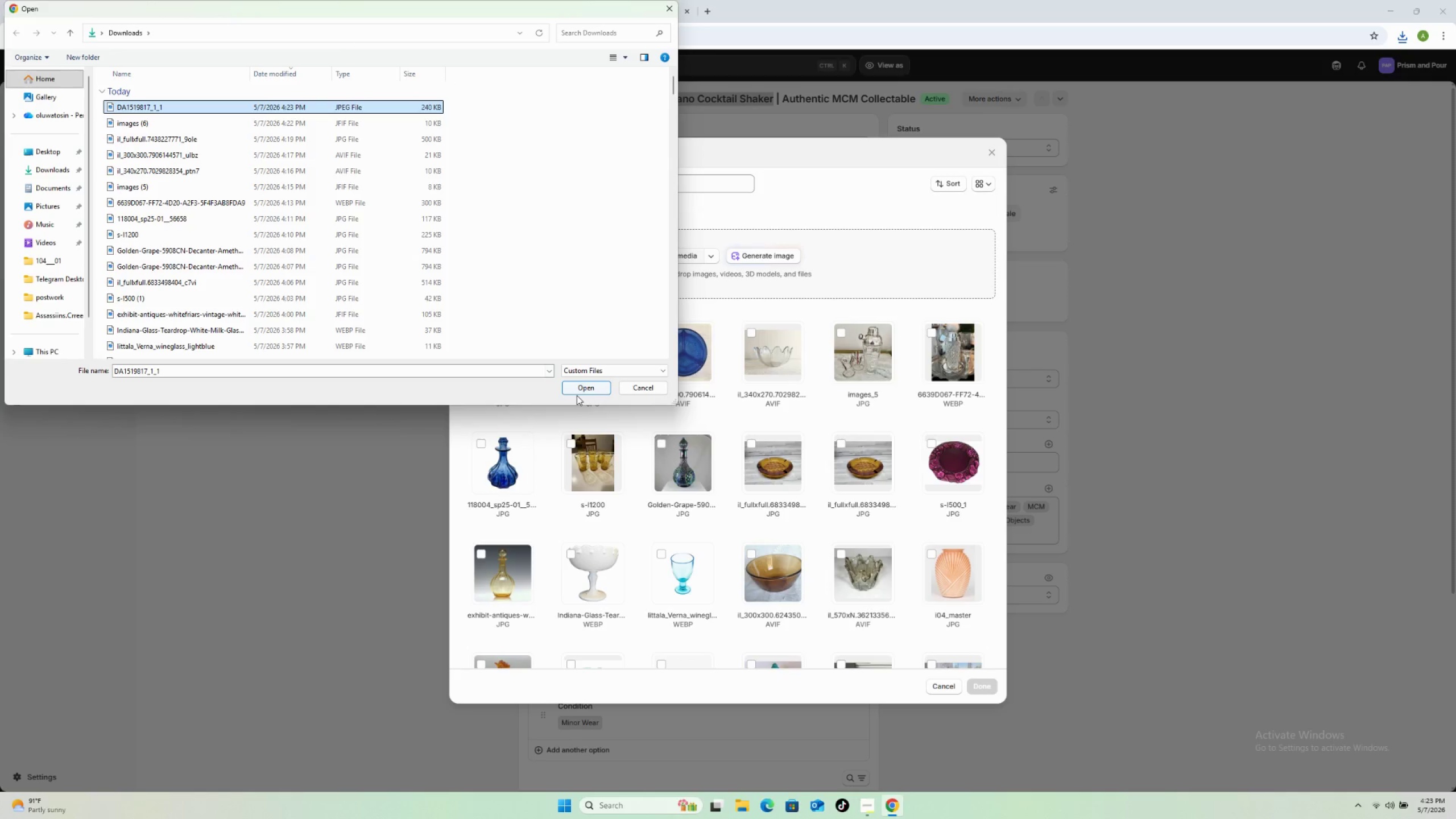 
left_click([573, 384])
 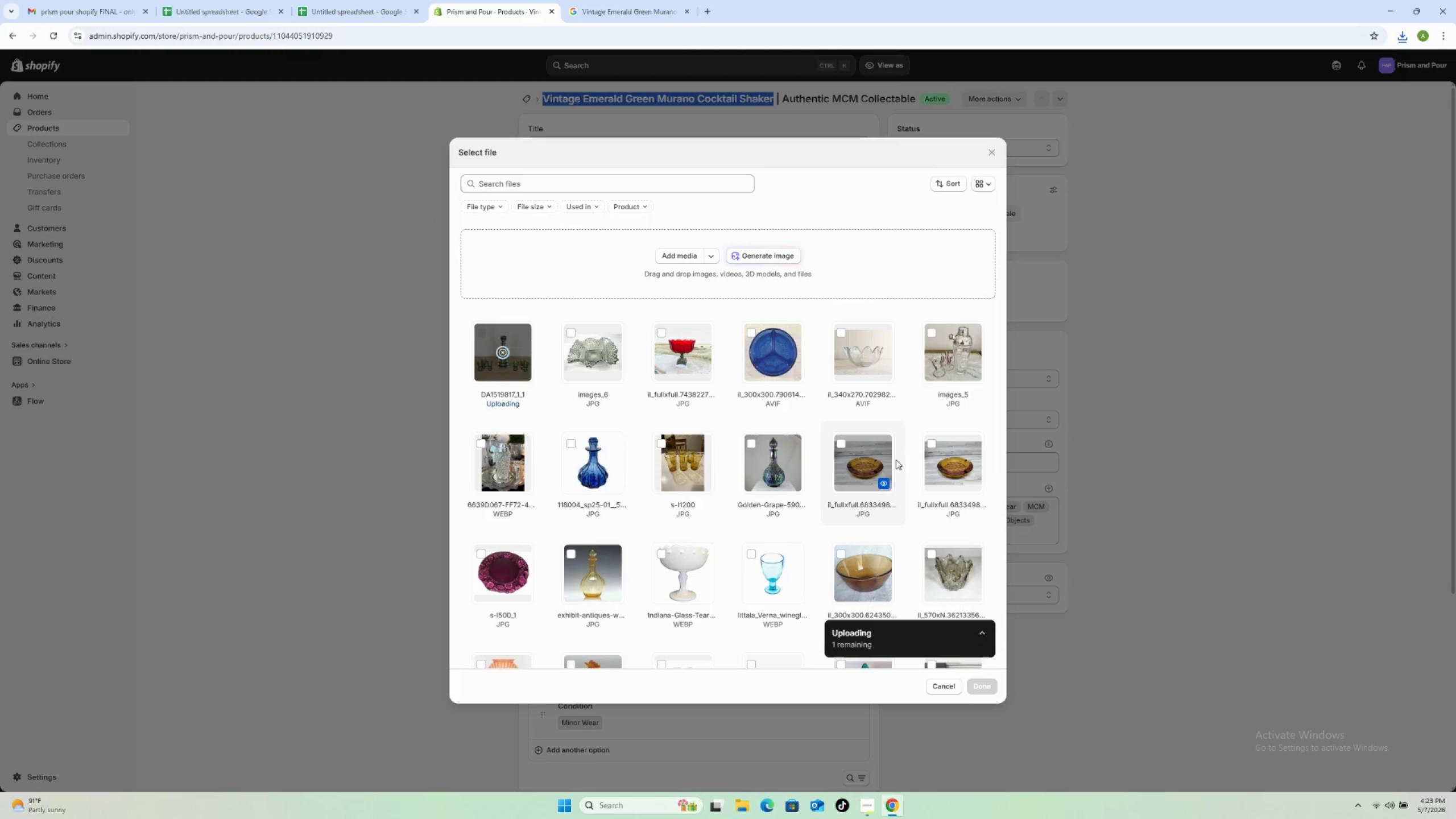 
wait(6.27)
 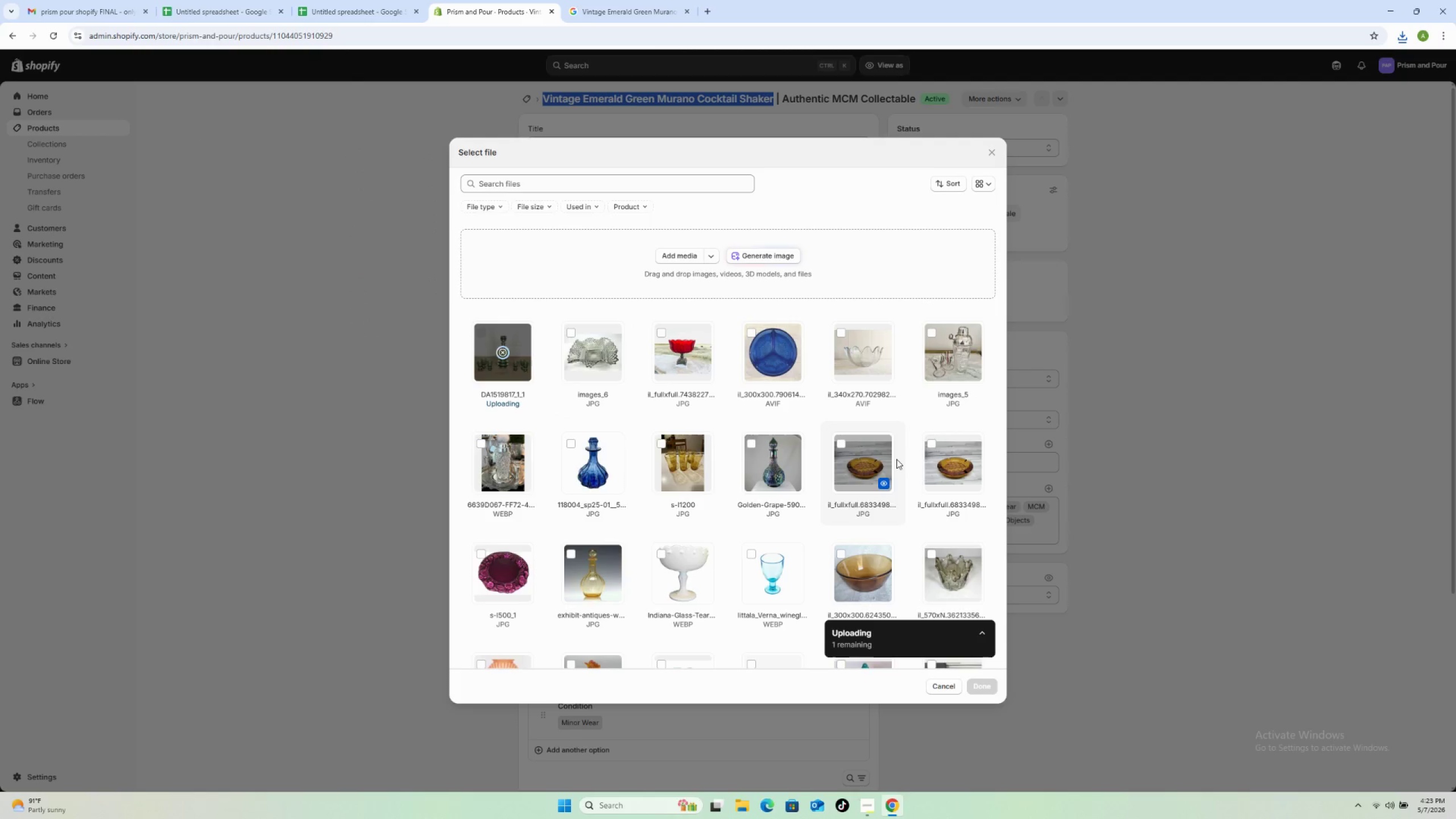 
scroll: coordinate [896, 458], scroll_direction: down, amount: 4.0
 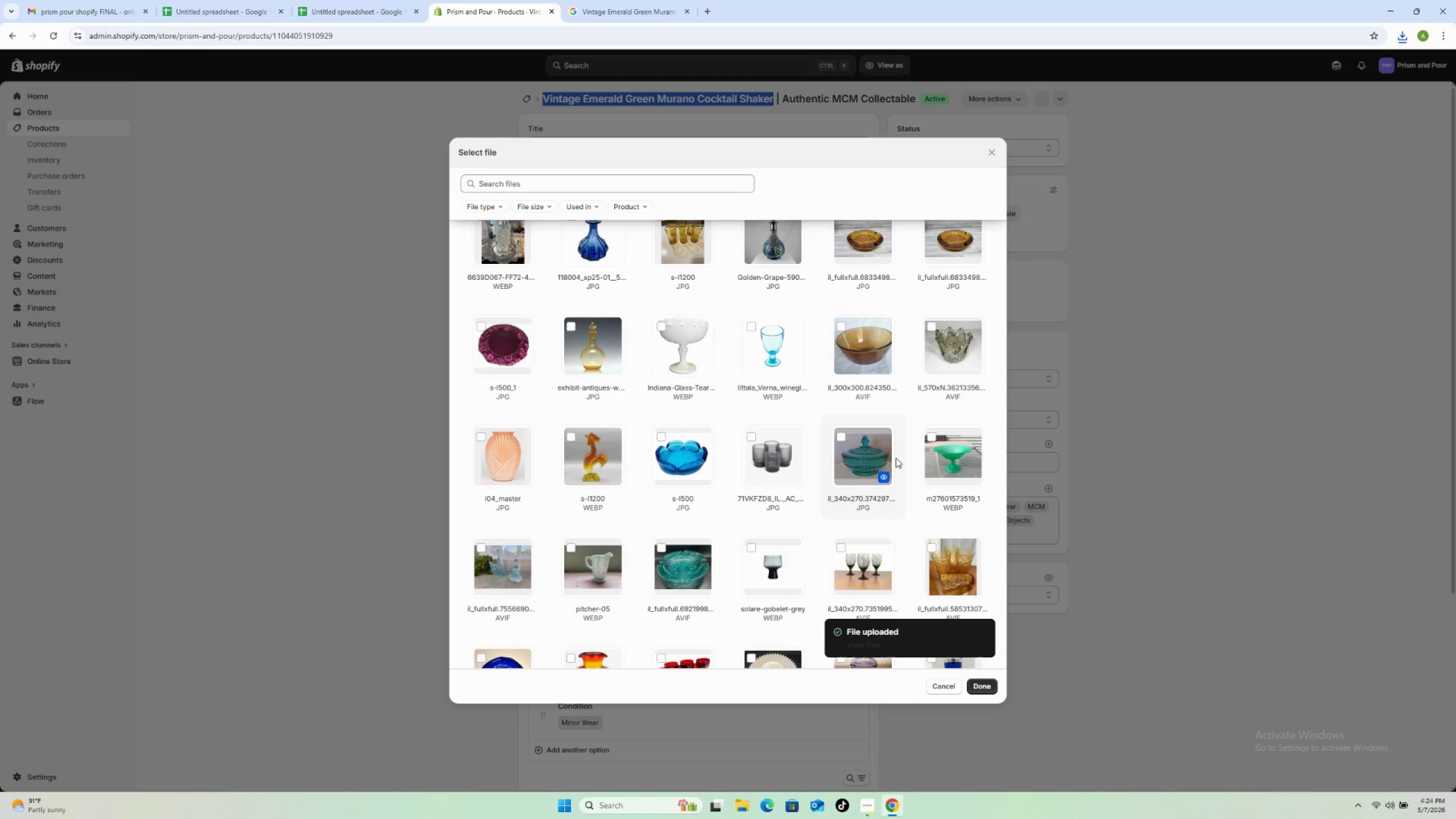 
scroll: coordinate [896, 458], scroll_direction: up, amount: 4.0
 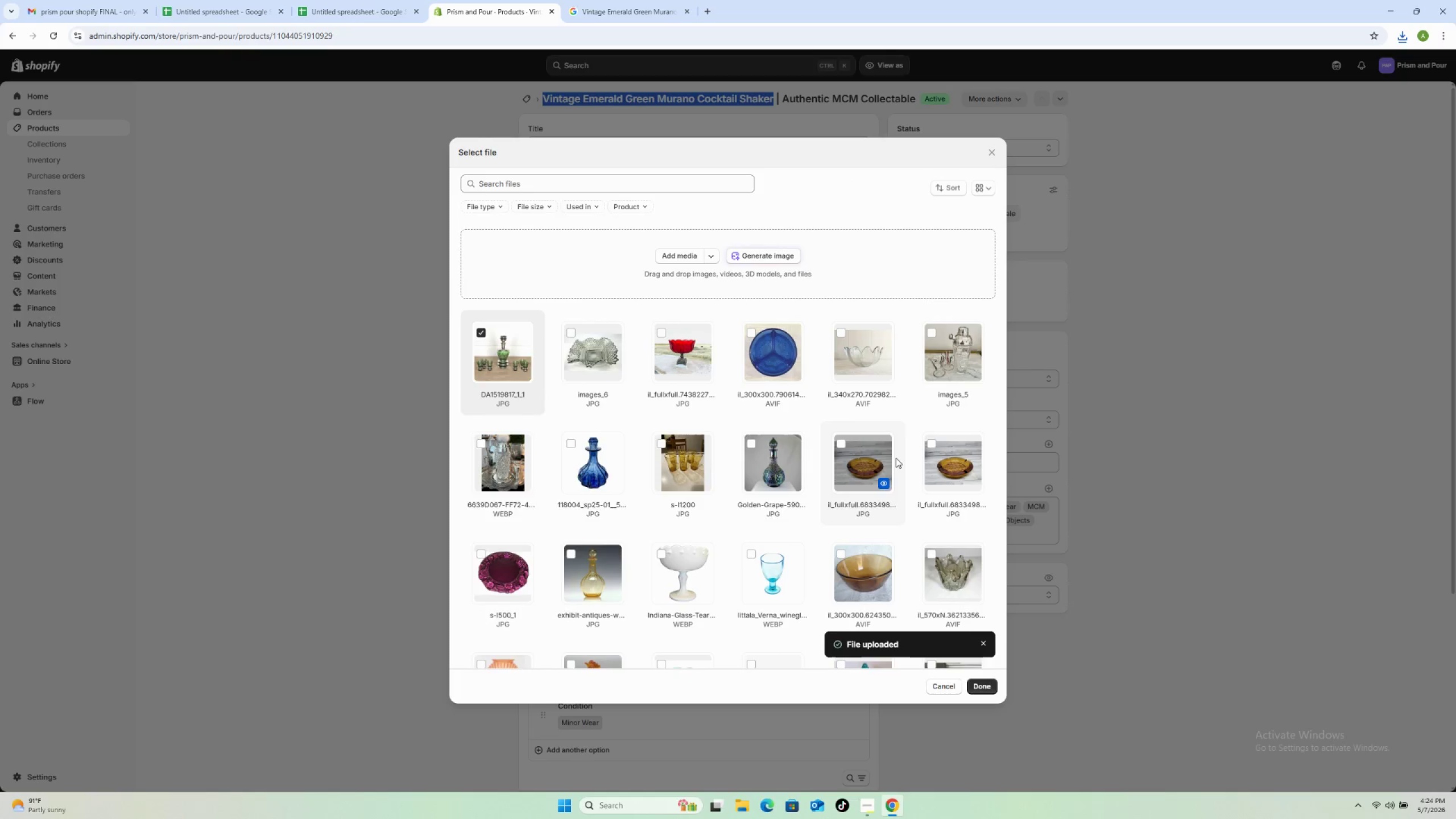 
scroll: coordinate [607, 525], scroll_direction: down, amount: 16.0
 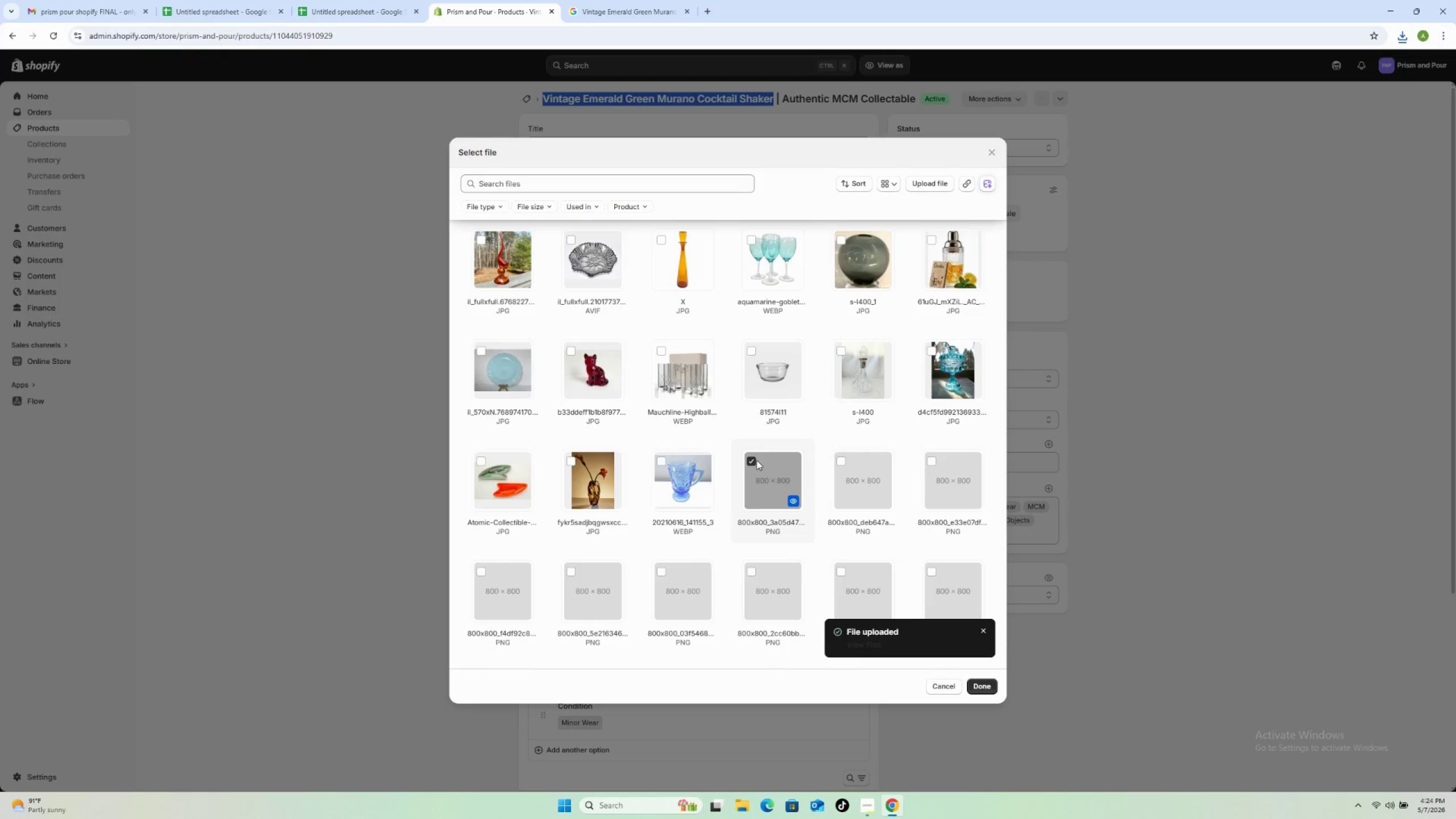 
left_click([750, 460])
 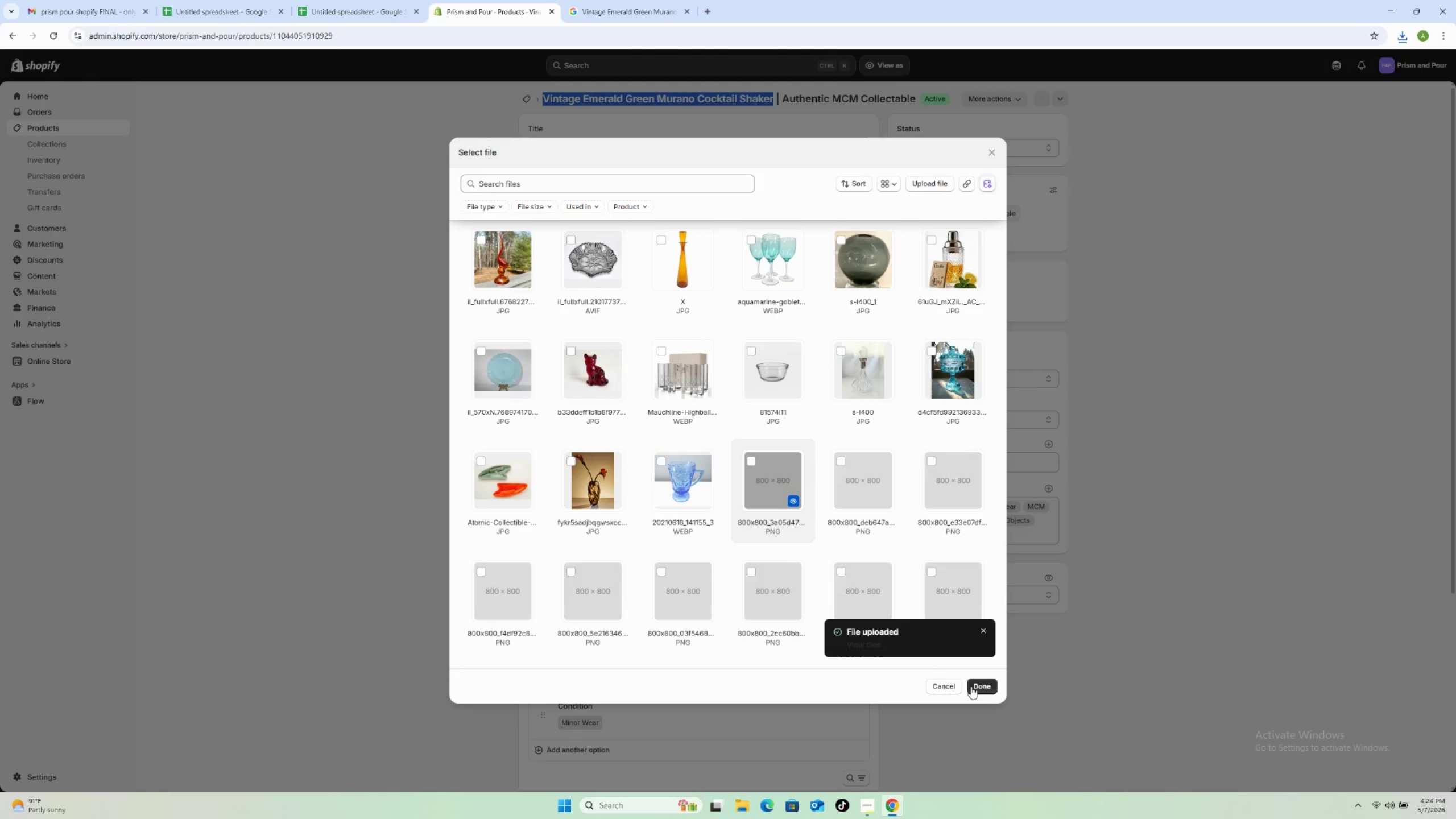 
left_click([974, 692])
 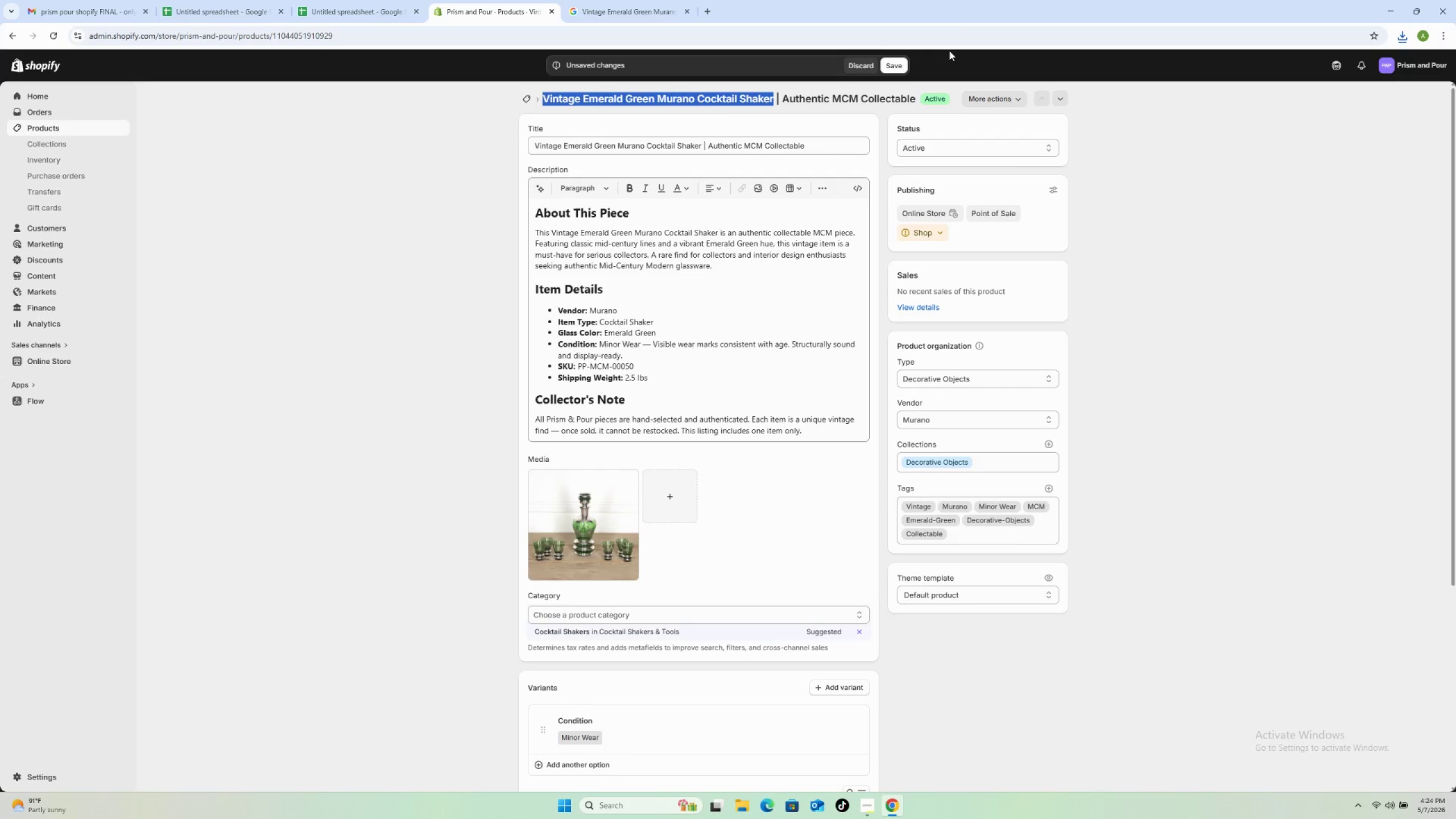 
wait(5.31)
 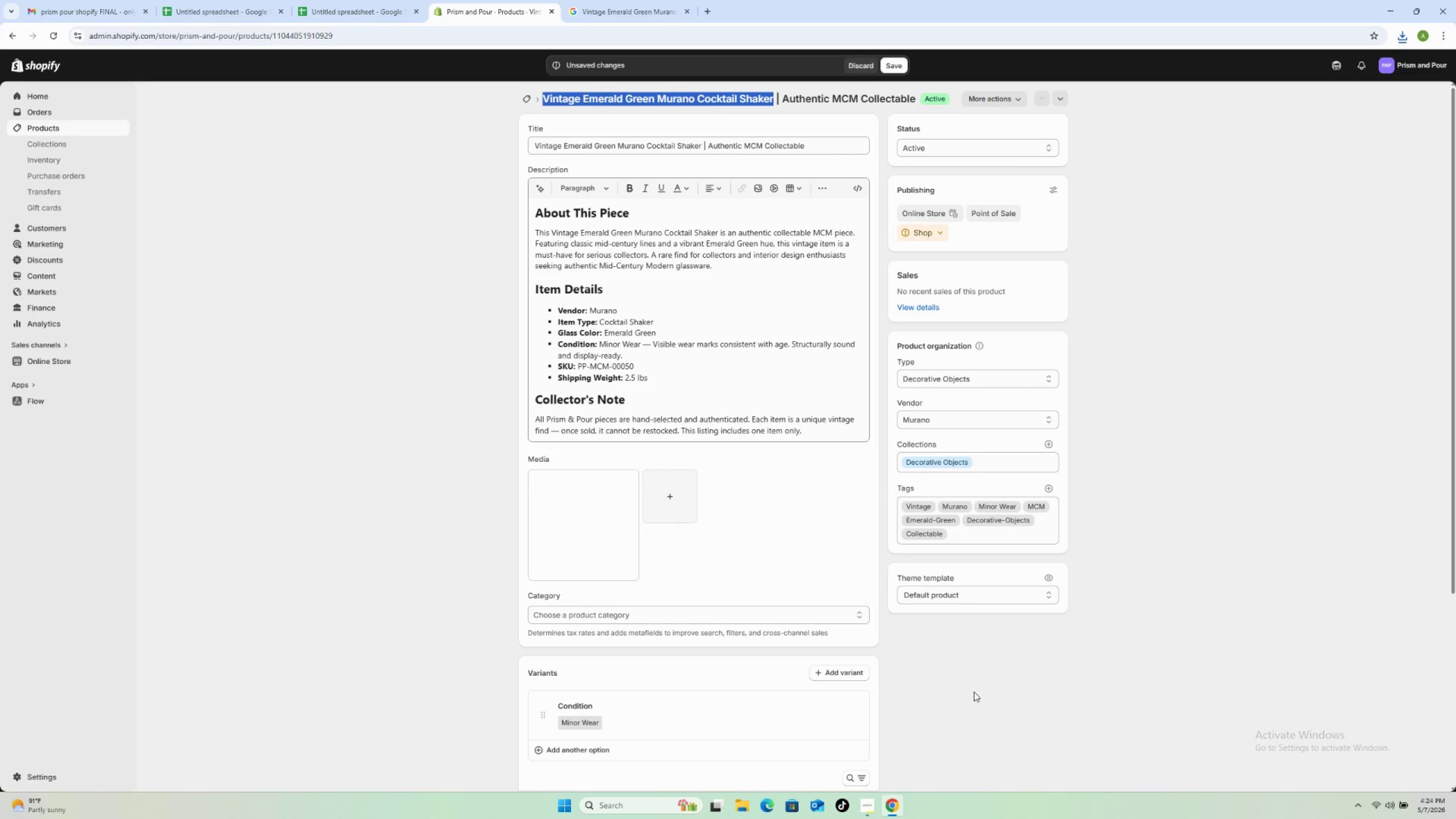 
left_click([904, 65])
 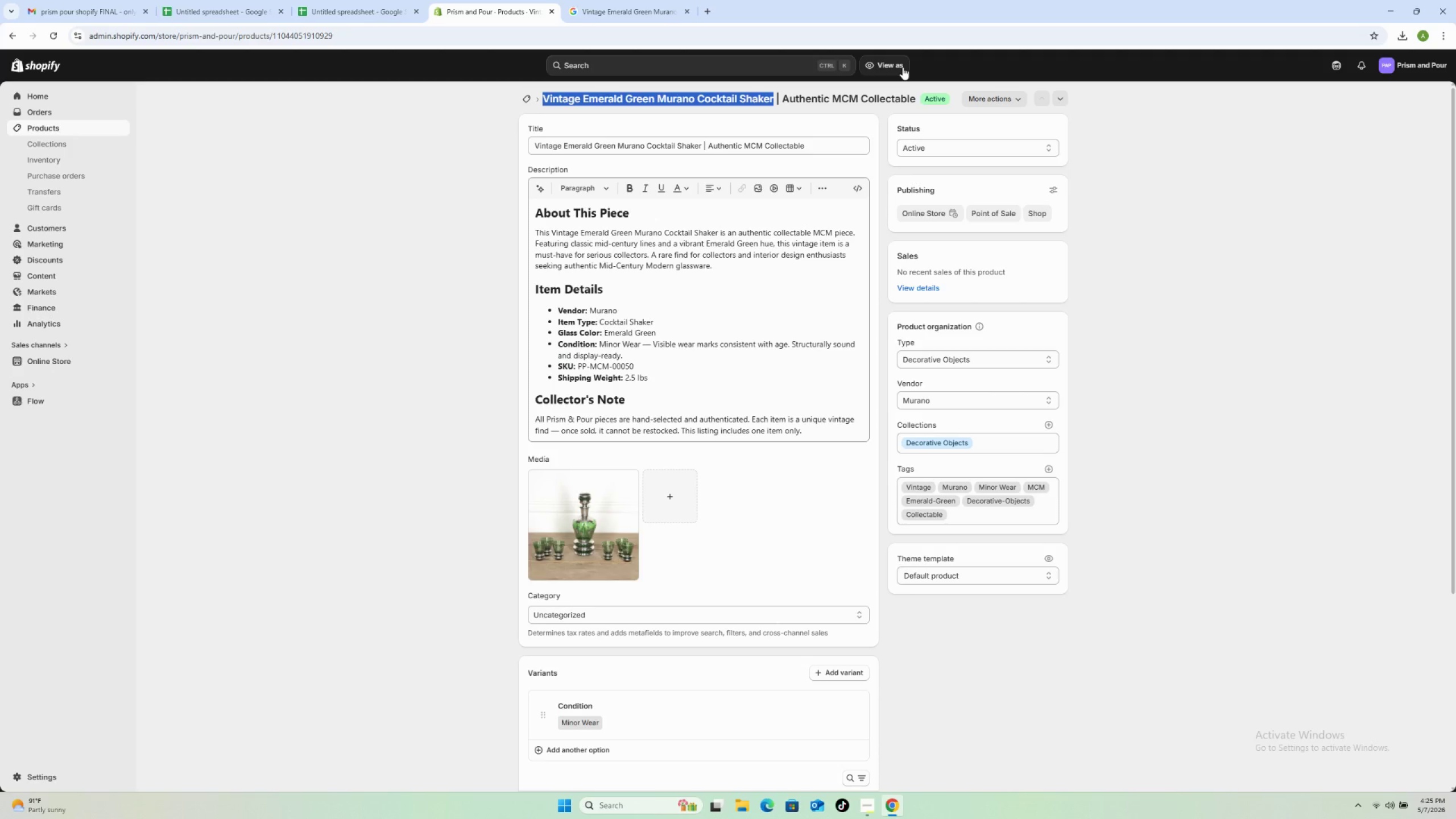 
wait(55.81)
 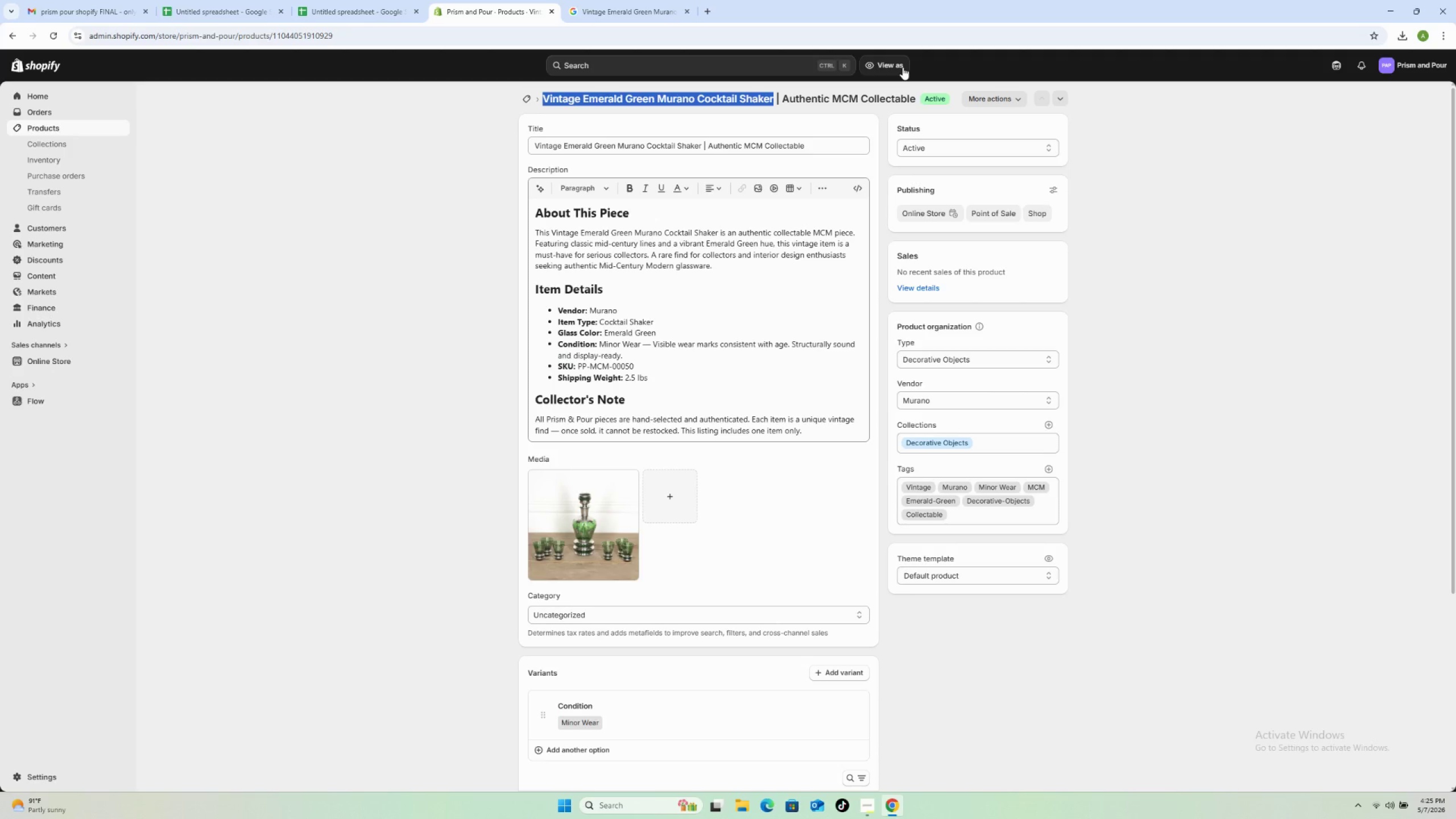 
left_click([526, 103])
 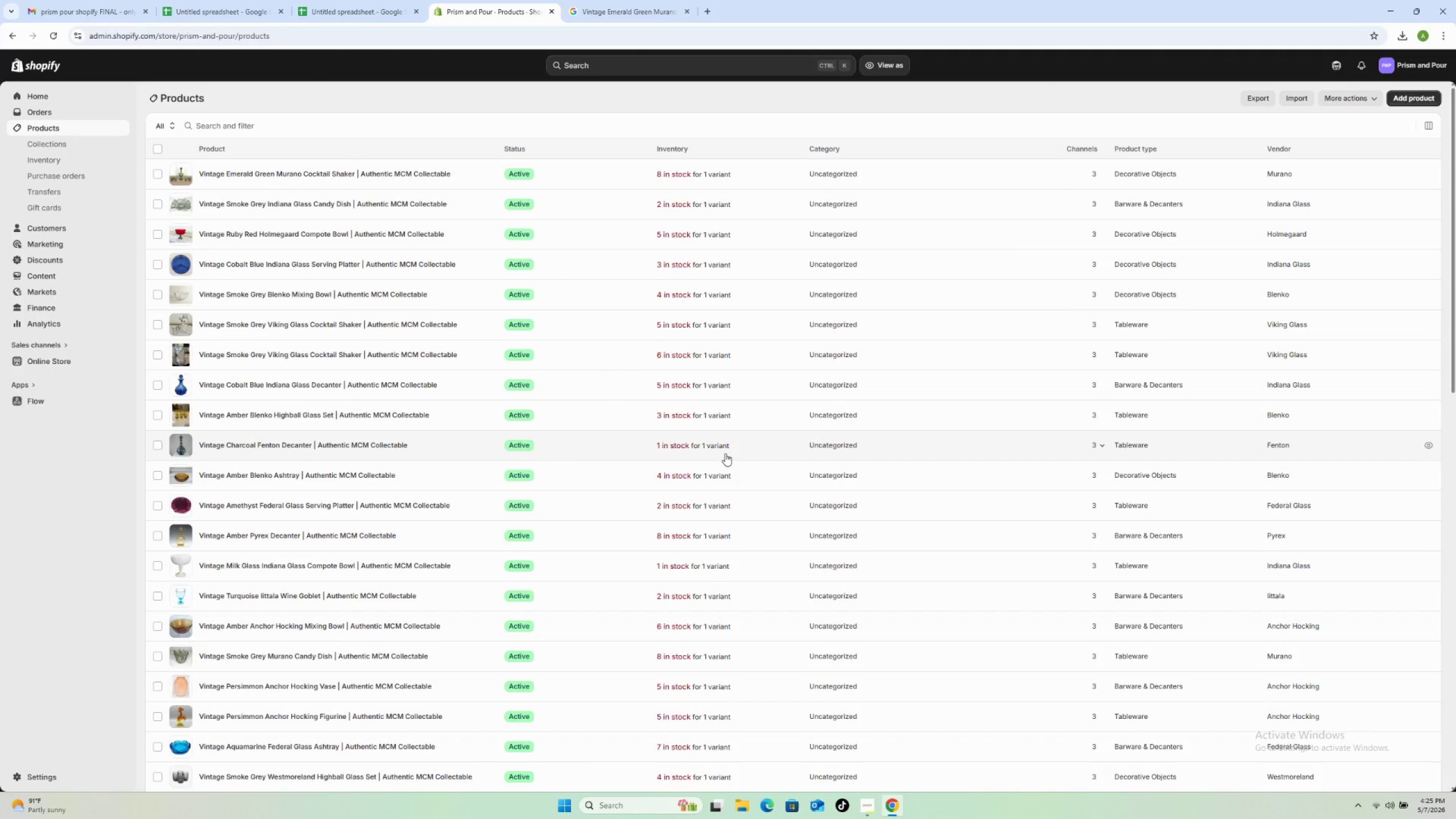 
wait(12.31)
 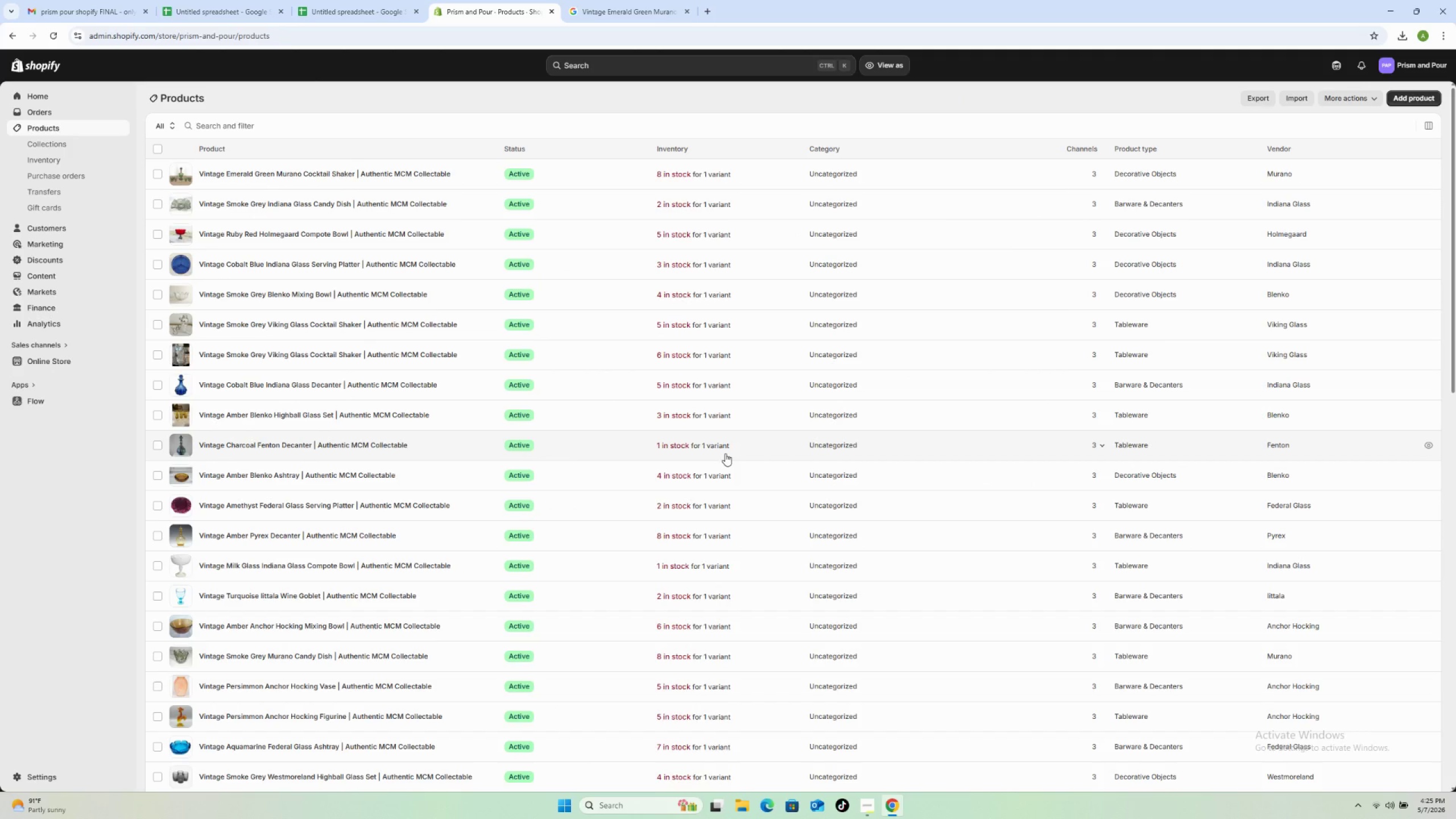 
left_click([859, 799])
 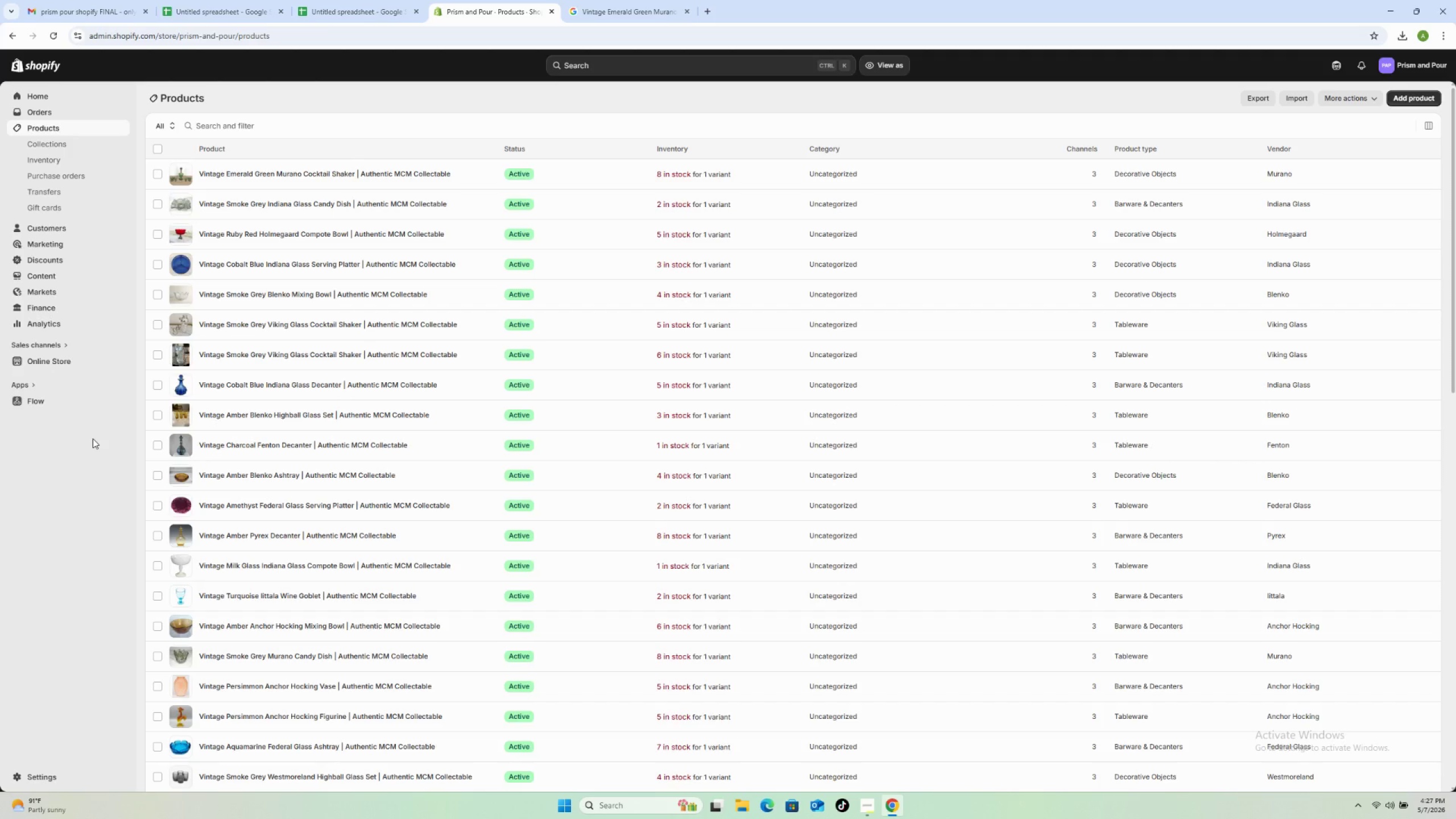 
wait(160.38)
 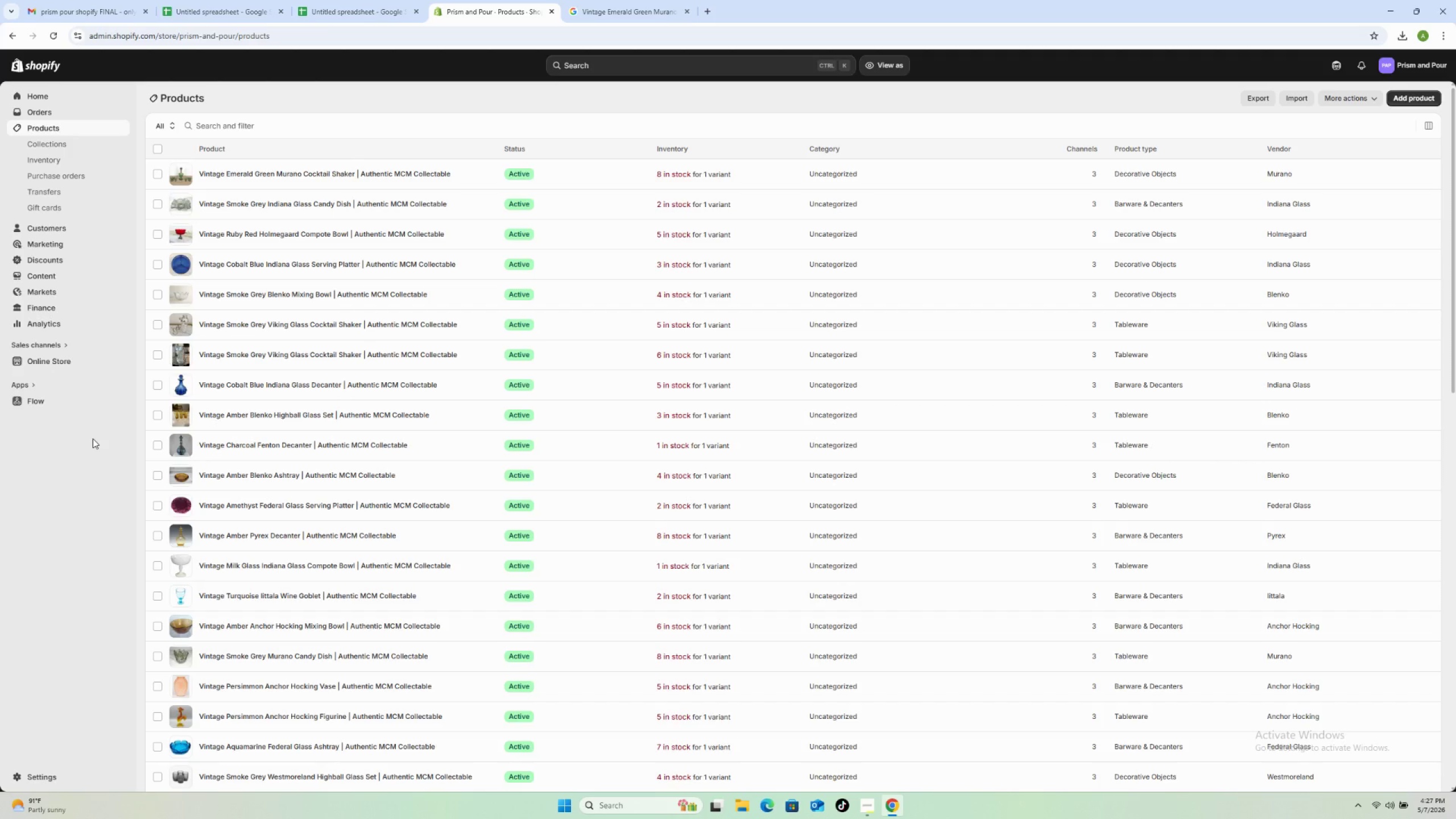 
scroll: coordinate [458, 665], scroll_direction: down, amount: 11.0
 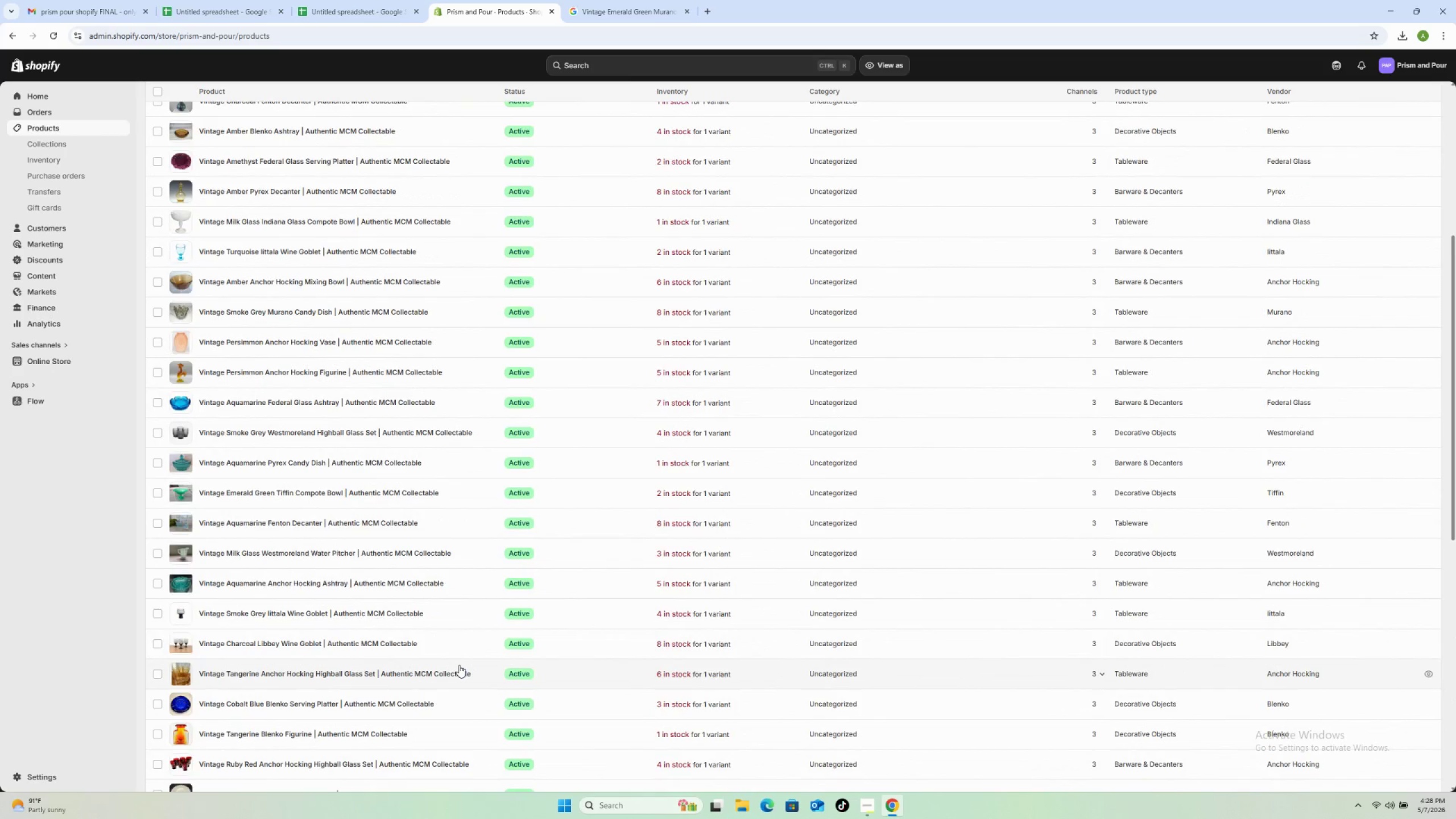 
scroll: coordinate [458, 665], scroll_direction: up, amount: 14.0
 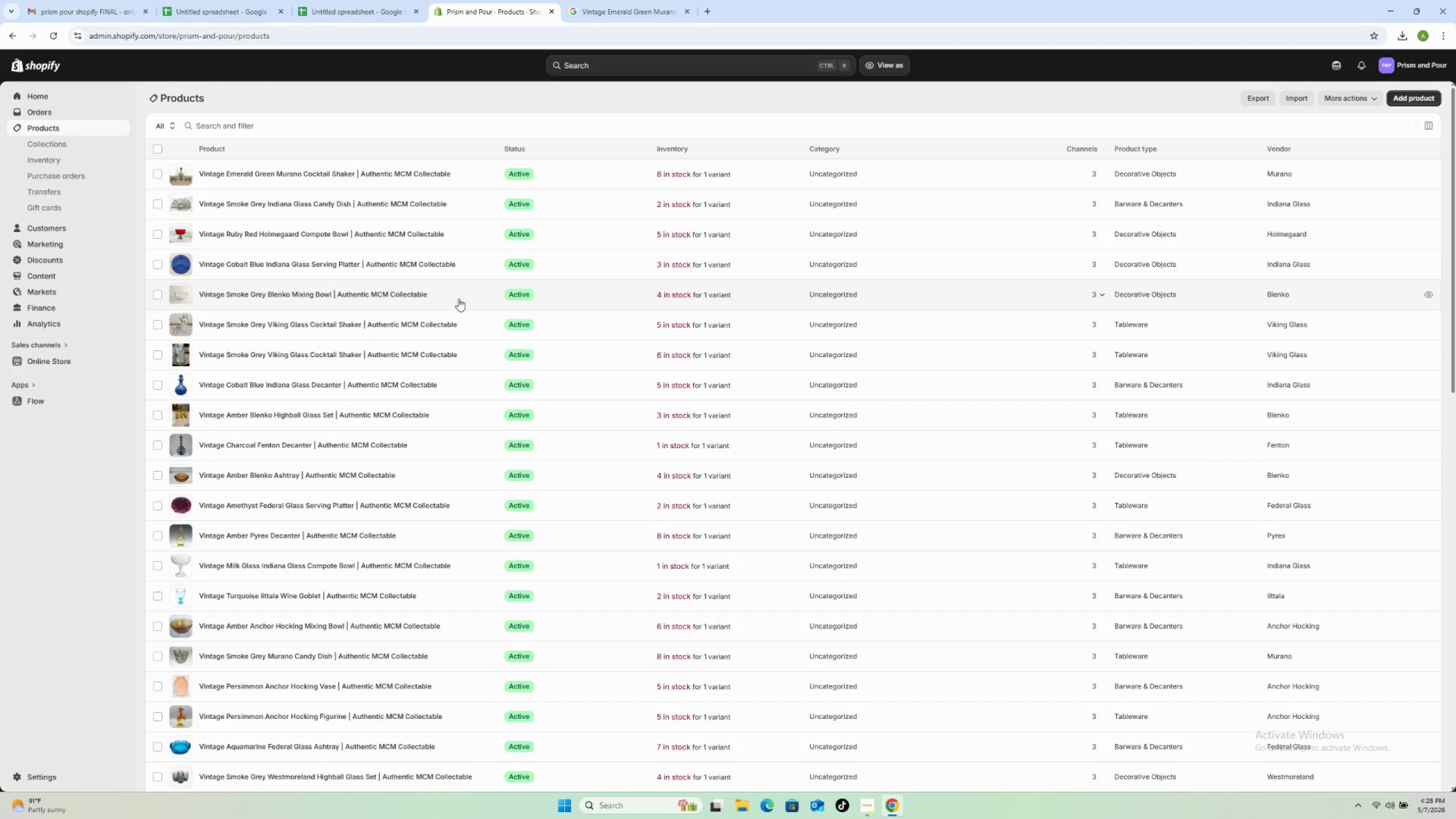 
wait(51.46)
 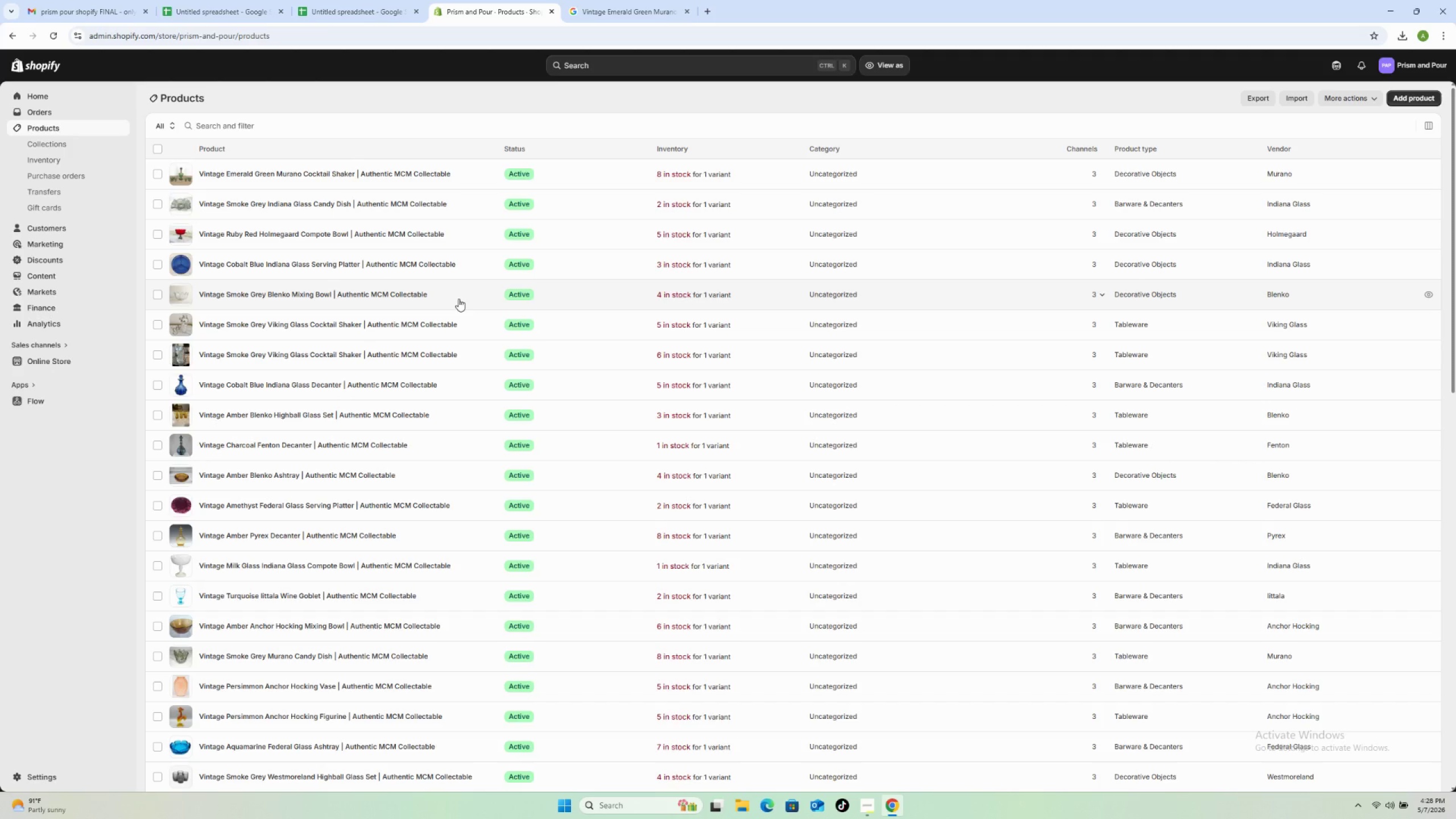 
left_click([737, 799])
 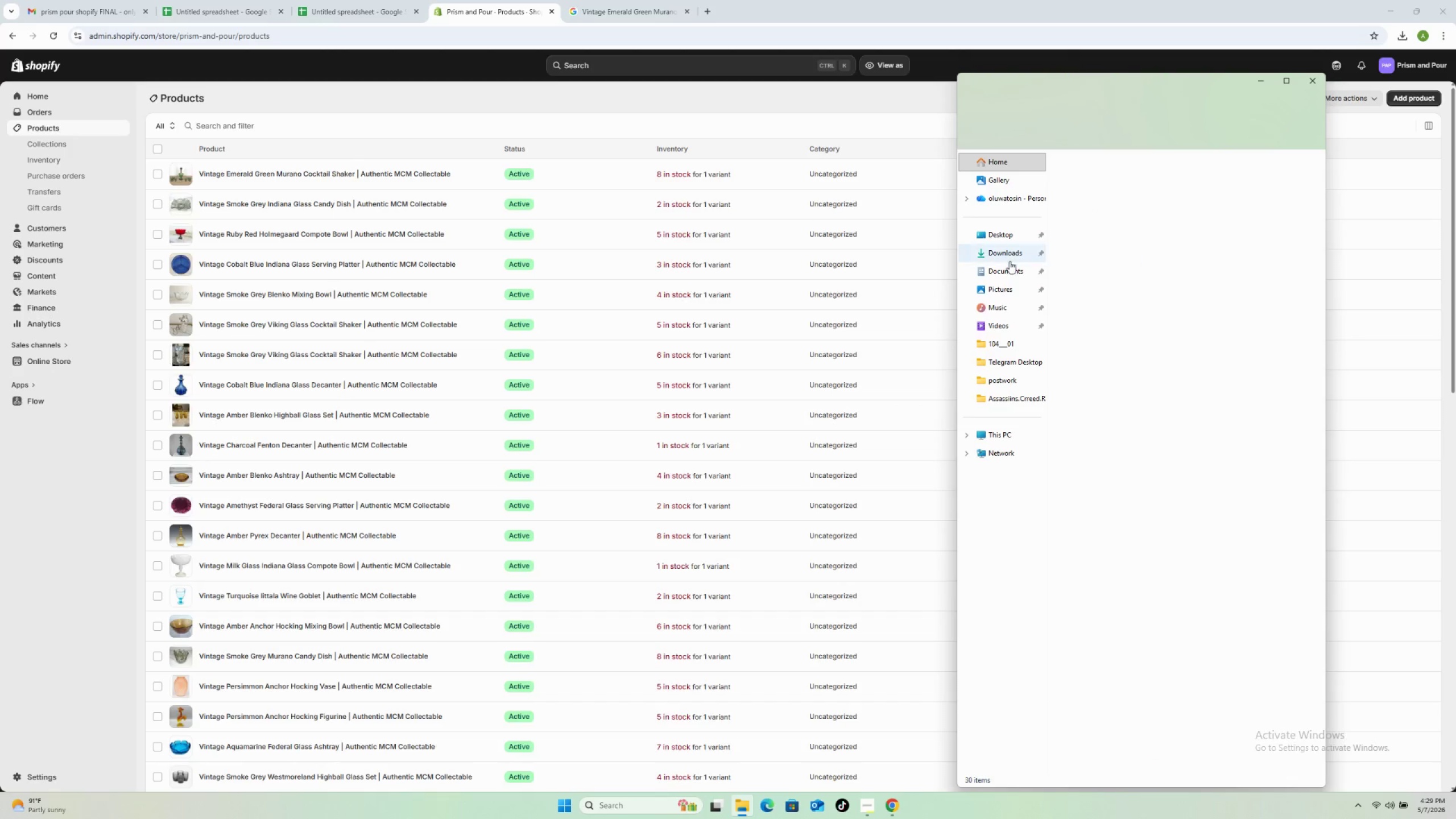 
left_click([982, 256])
 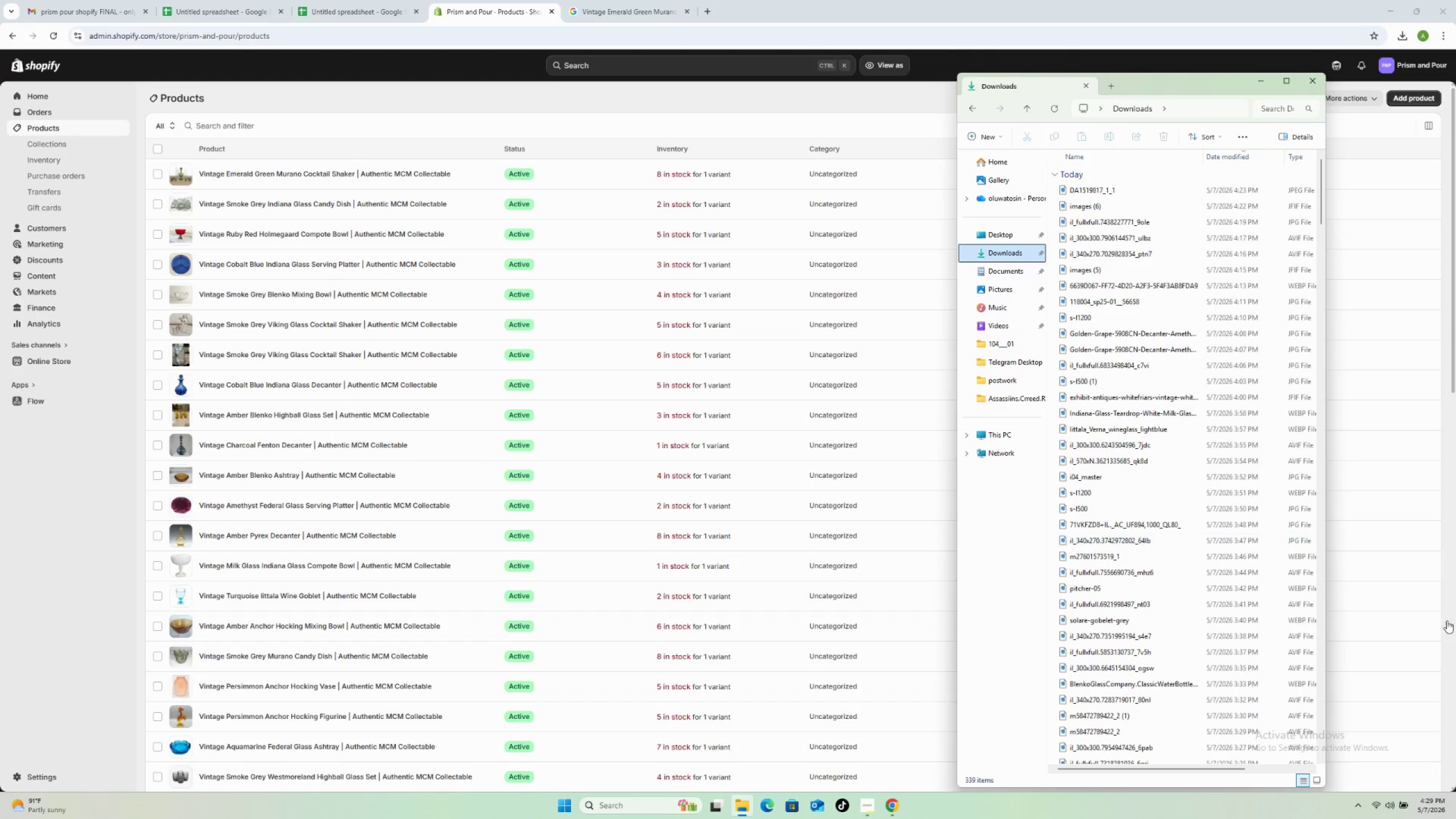 
scroll: coordinate [1173, 569], scroll_direction: down, amount: 9.0
 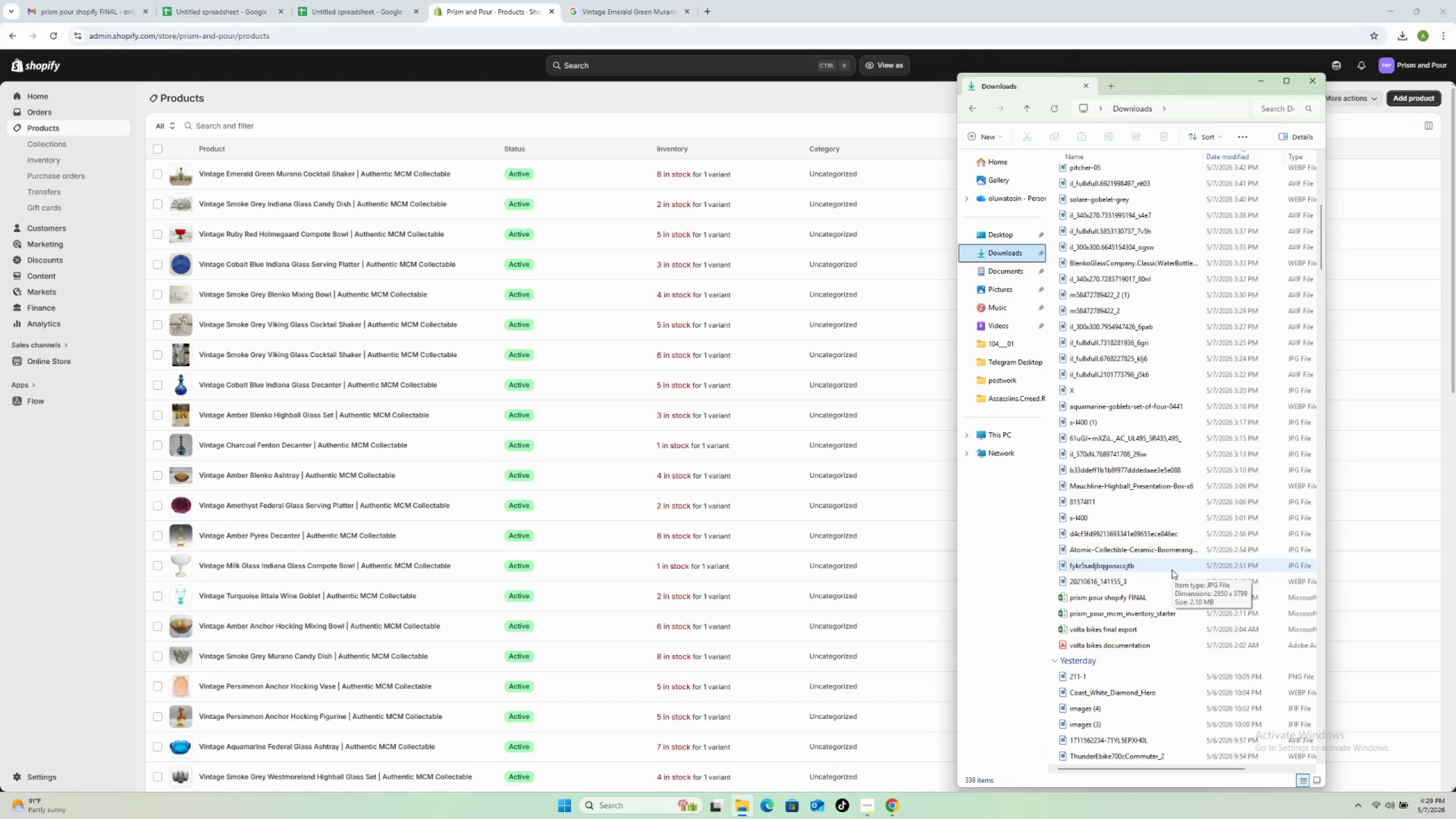 
wait(8.92)
 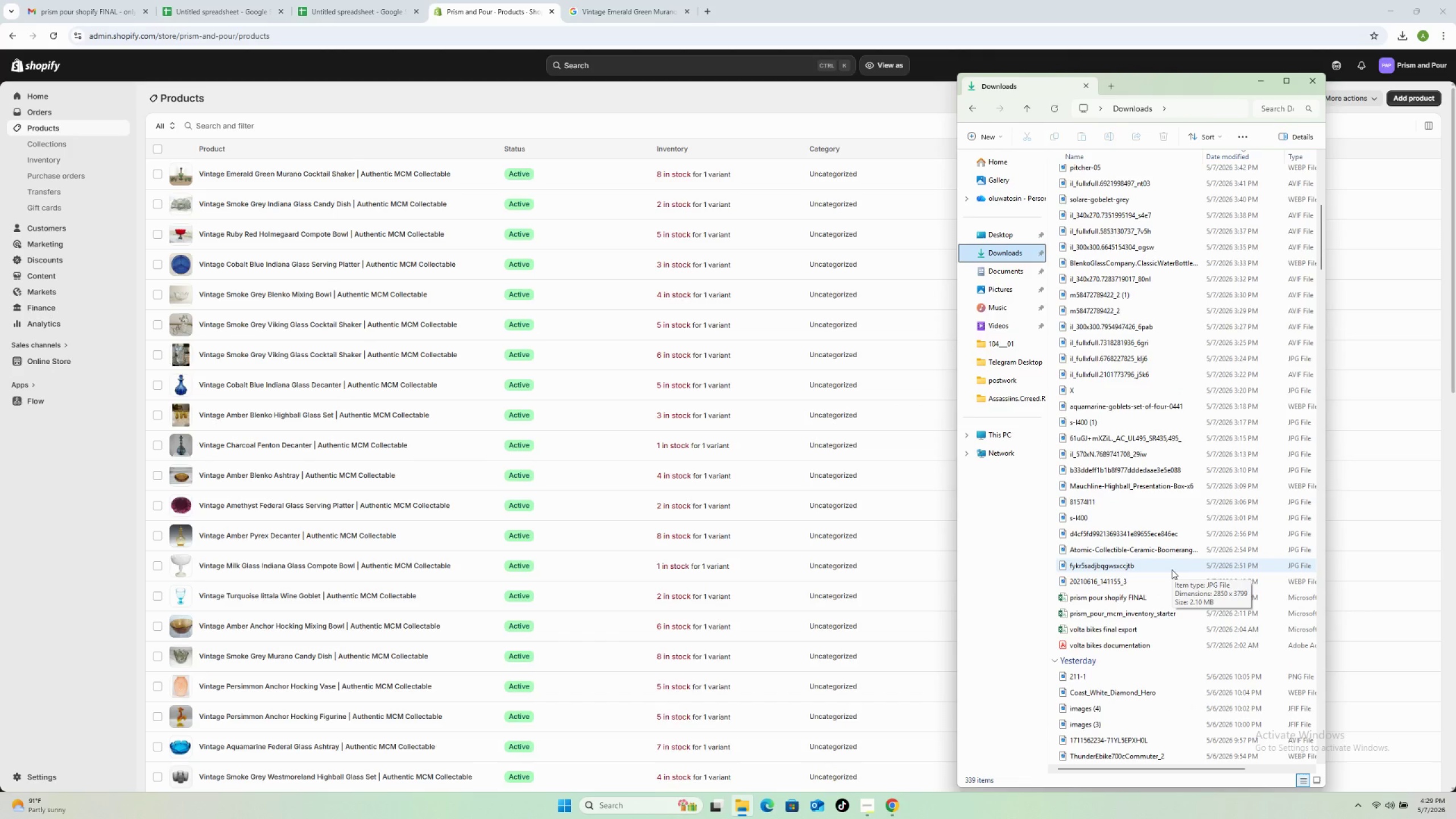 
left_click([402, 98])
 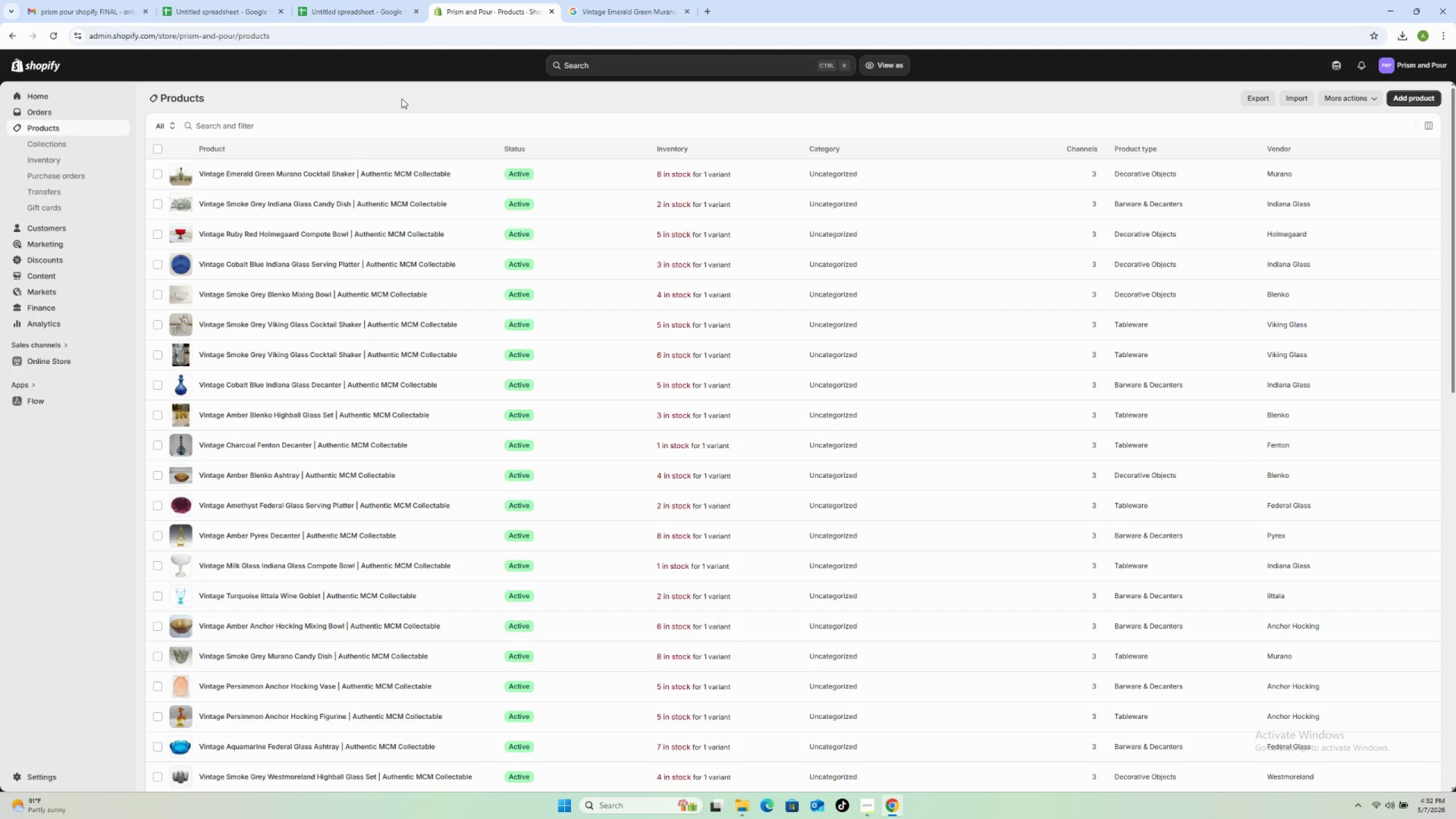 
wait(194.72)
 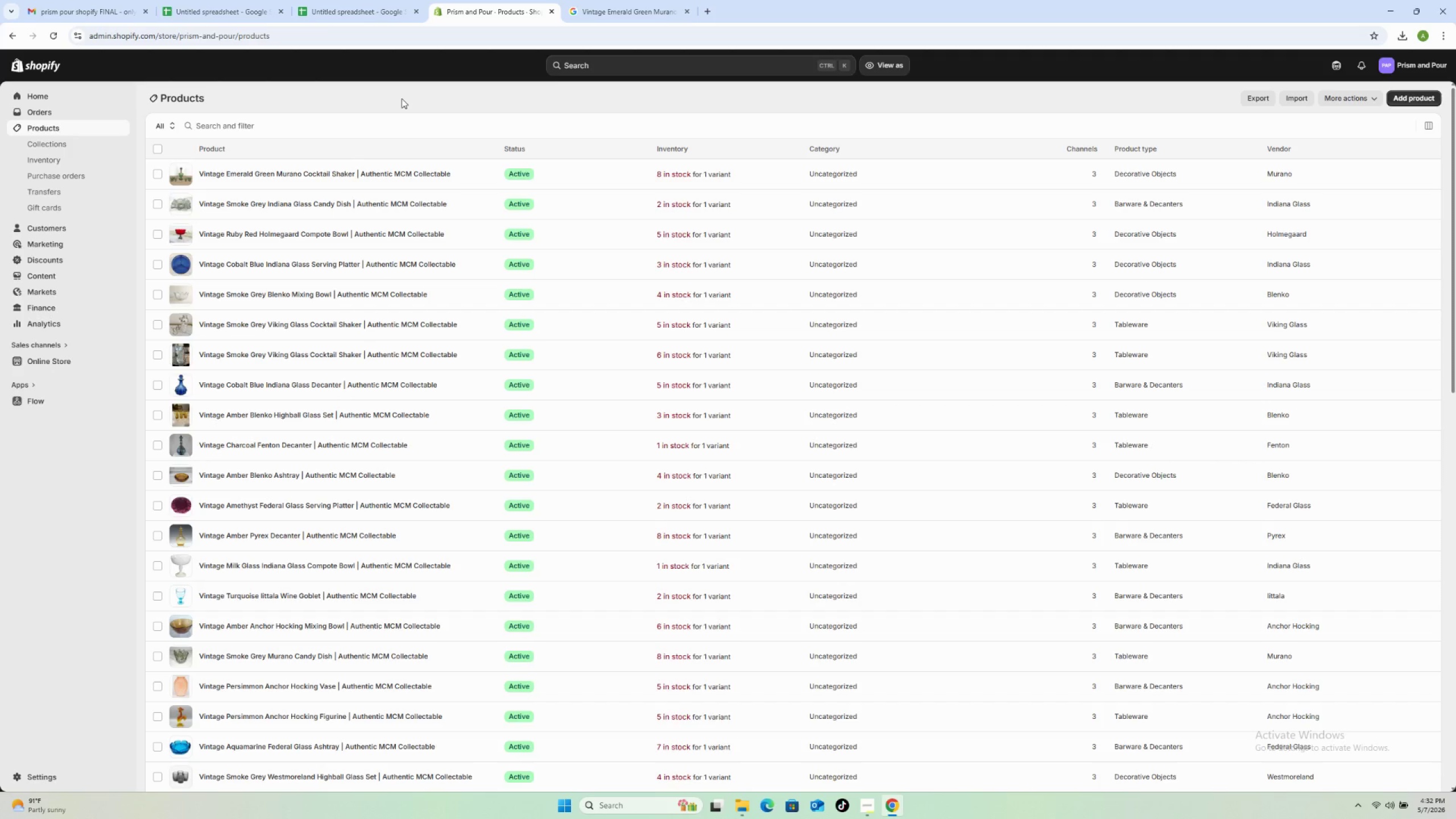 
scroll: coordinate [699, 494], scroll_direction: down, amount: 21.0
 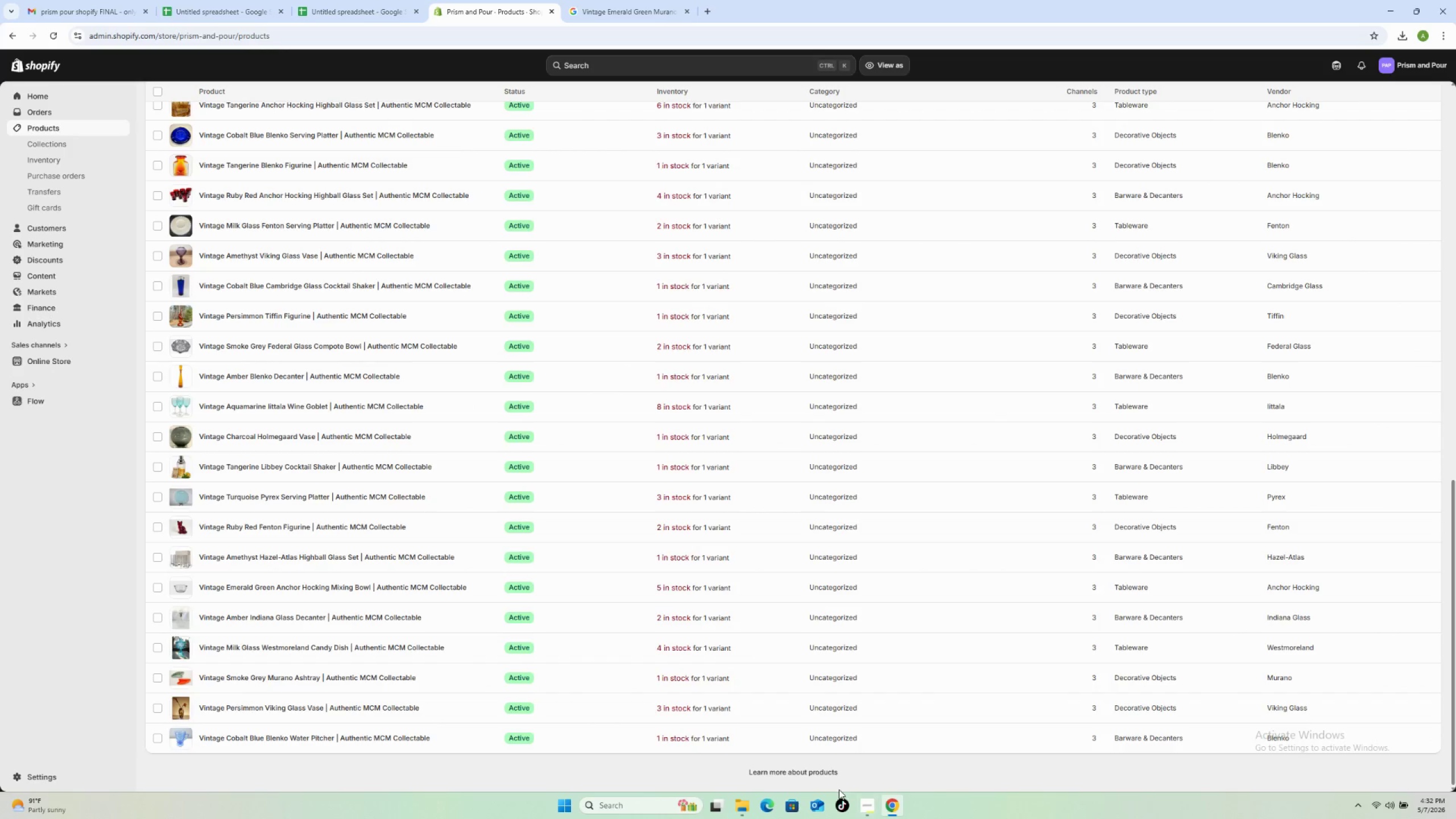 
left_click([862, 803])